 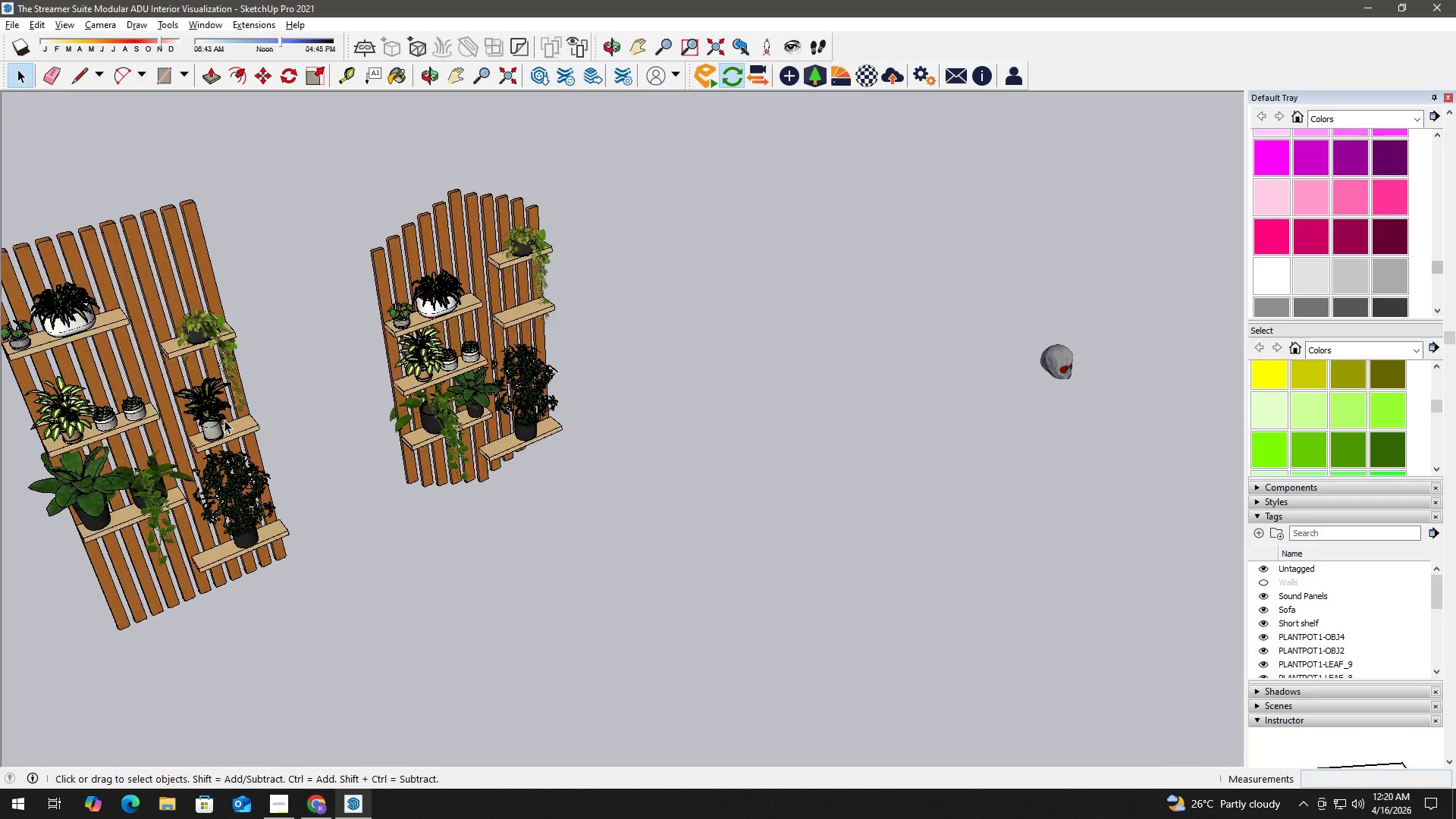 
key(H)
 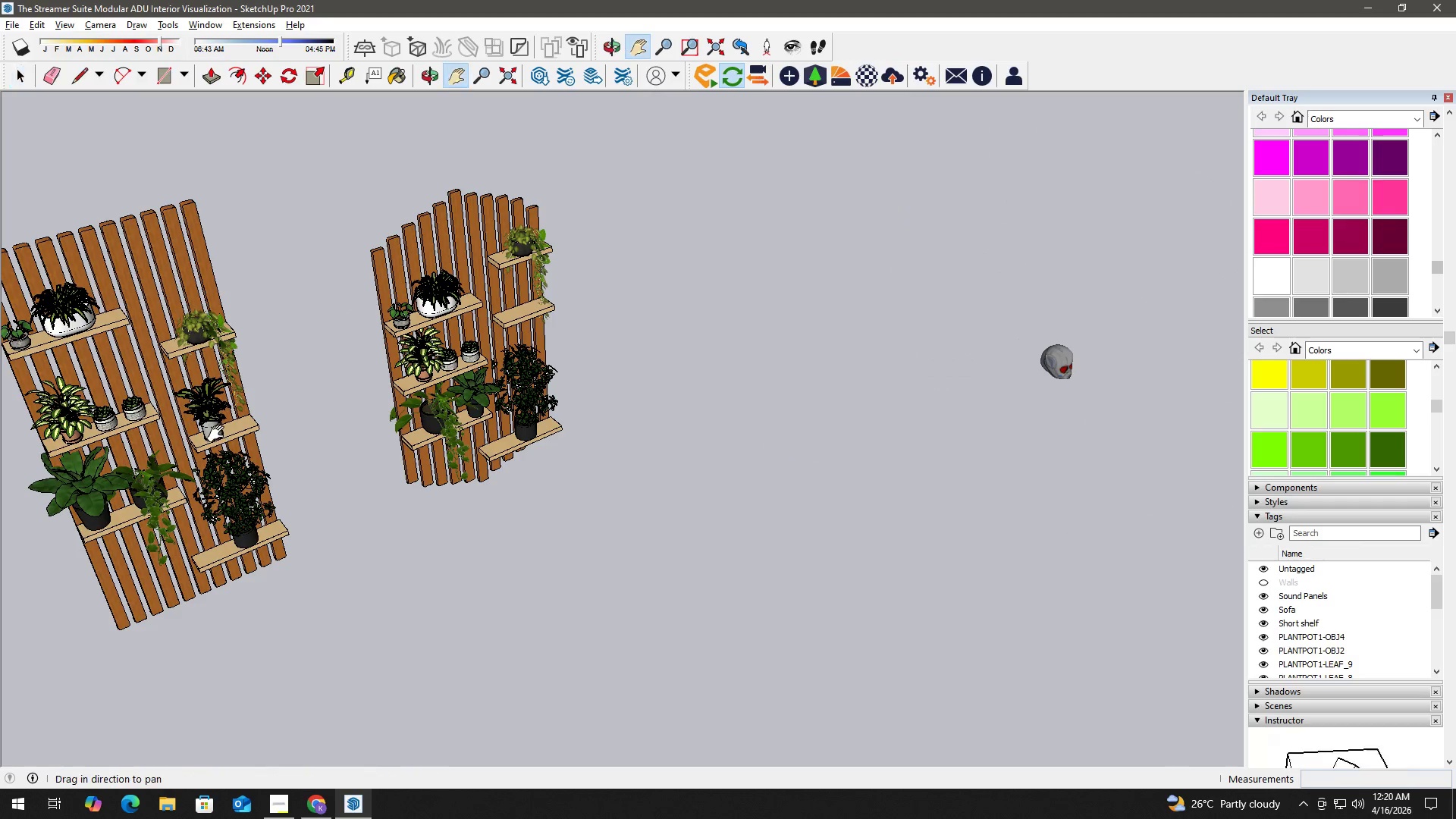 
left_click_drag(start_coordinate=[219, 434], to_coordinate=[410, 432])
 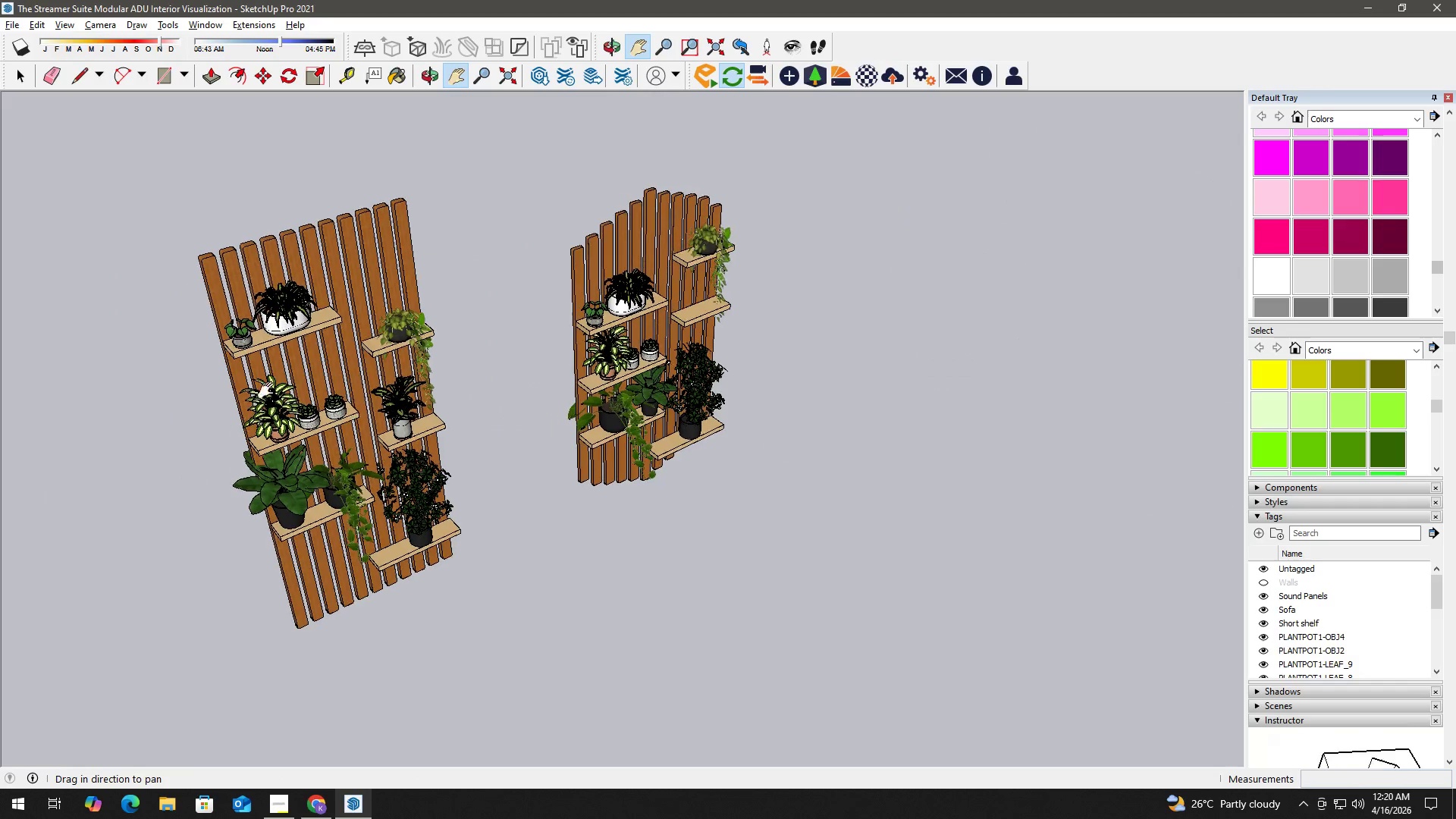 
scroll: coordinate [224, 420], scroll_direction: up, amount: 15.0
 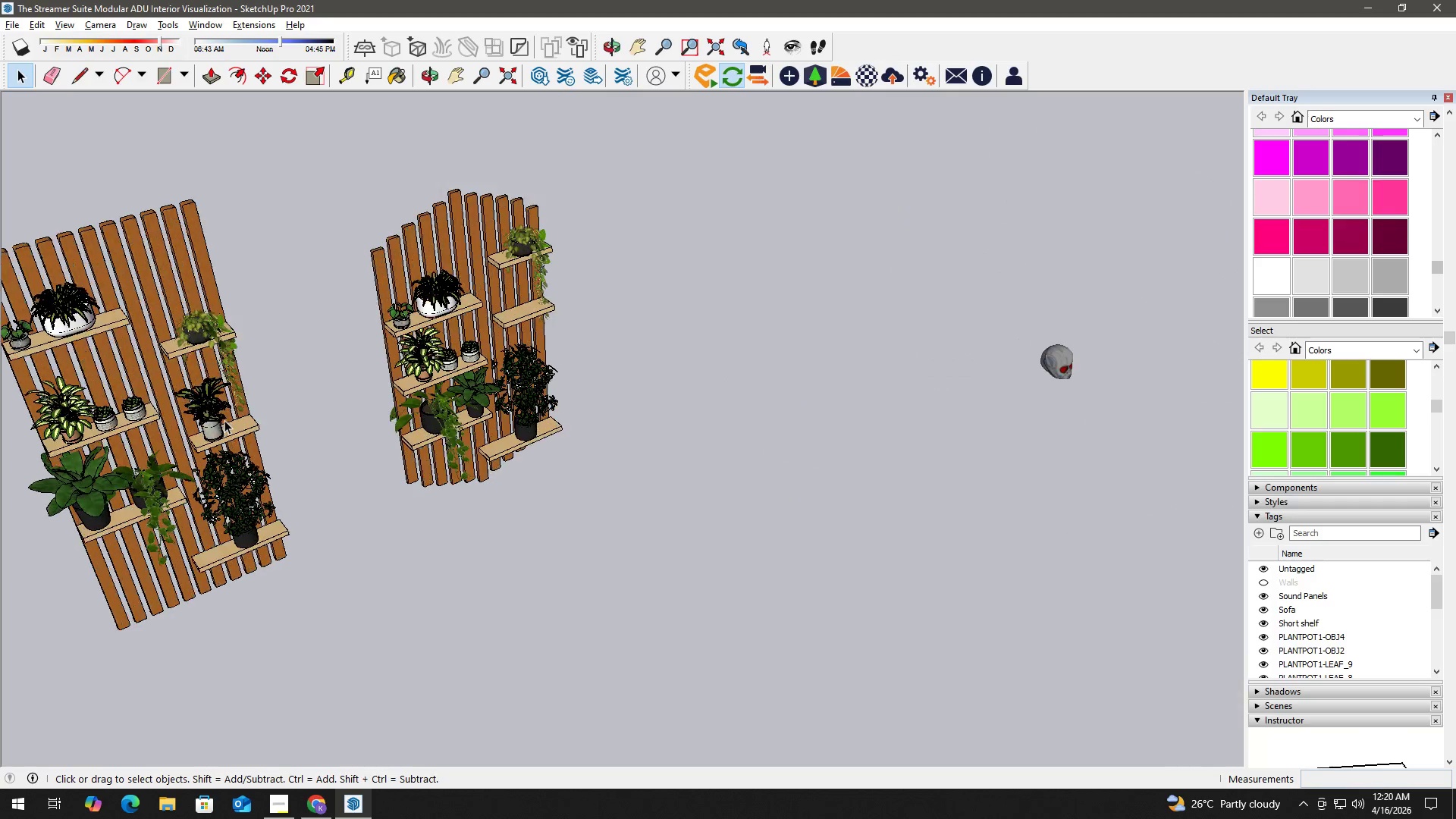 
key(Space)
 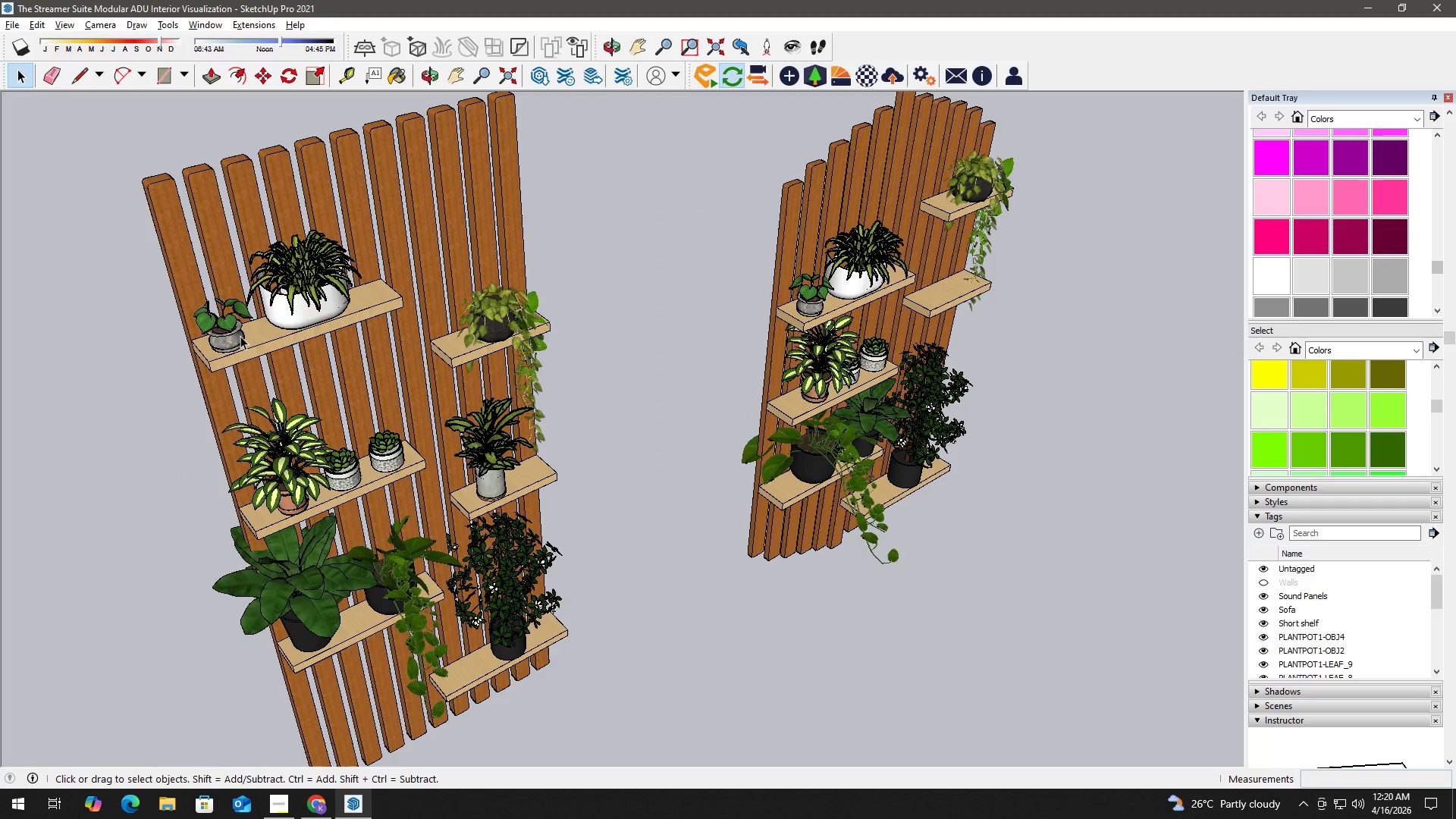 
scroll: coordinate [246, 336], scroll_direction: up, amount: 7.0
 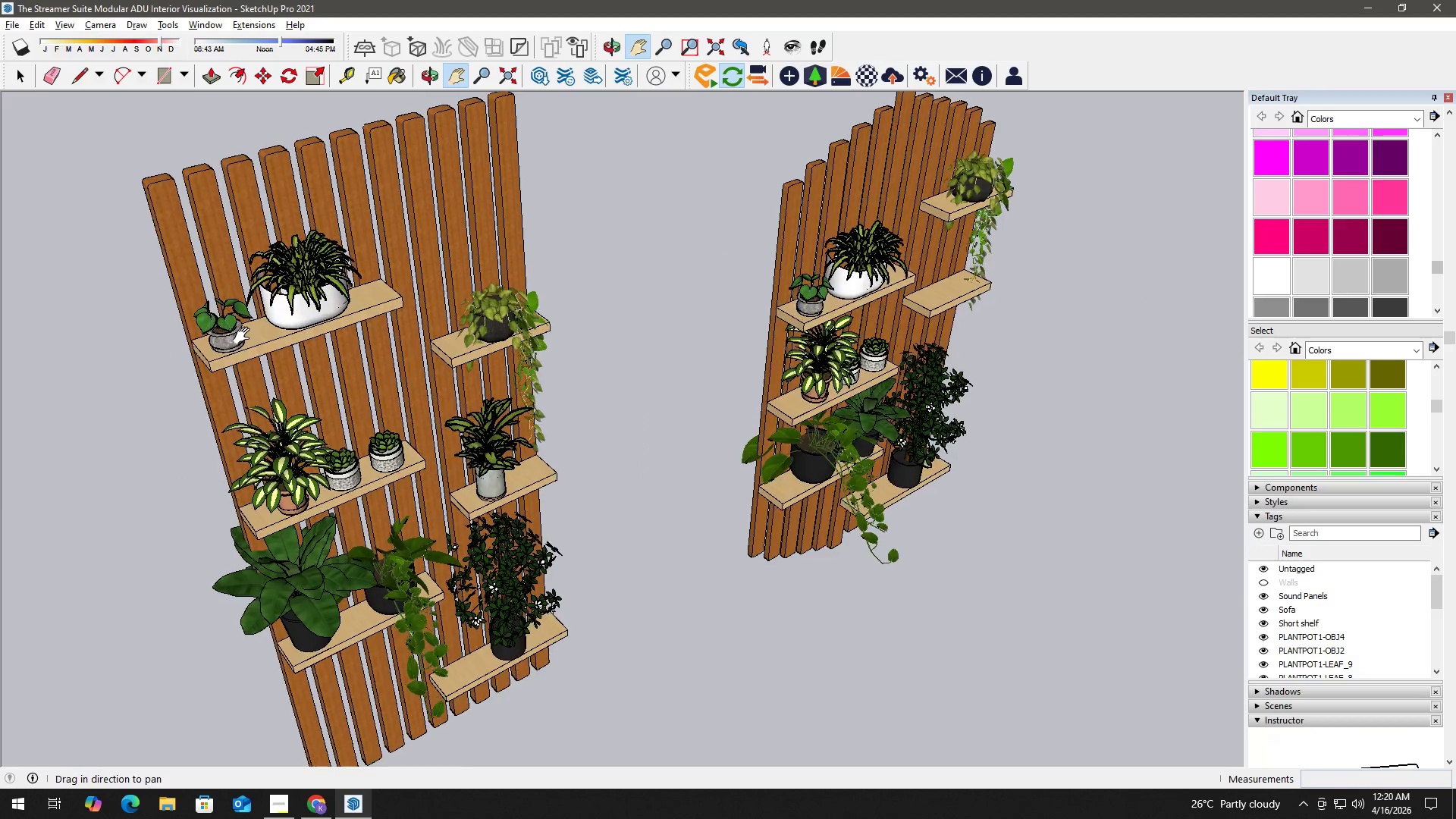 
left_click([240, 336])
 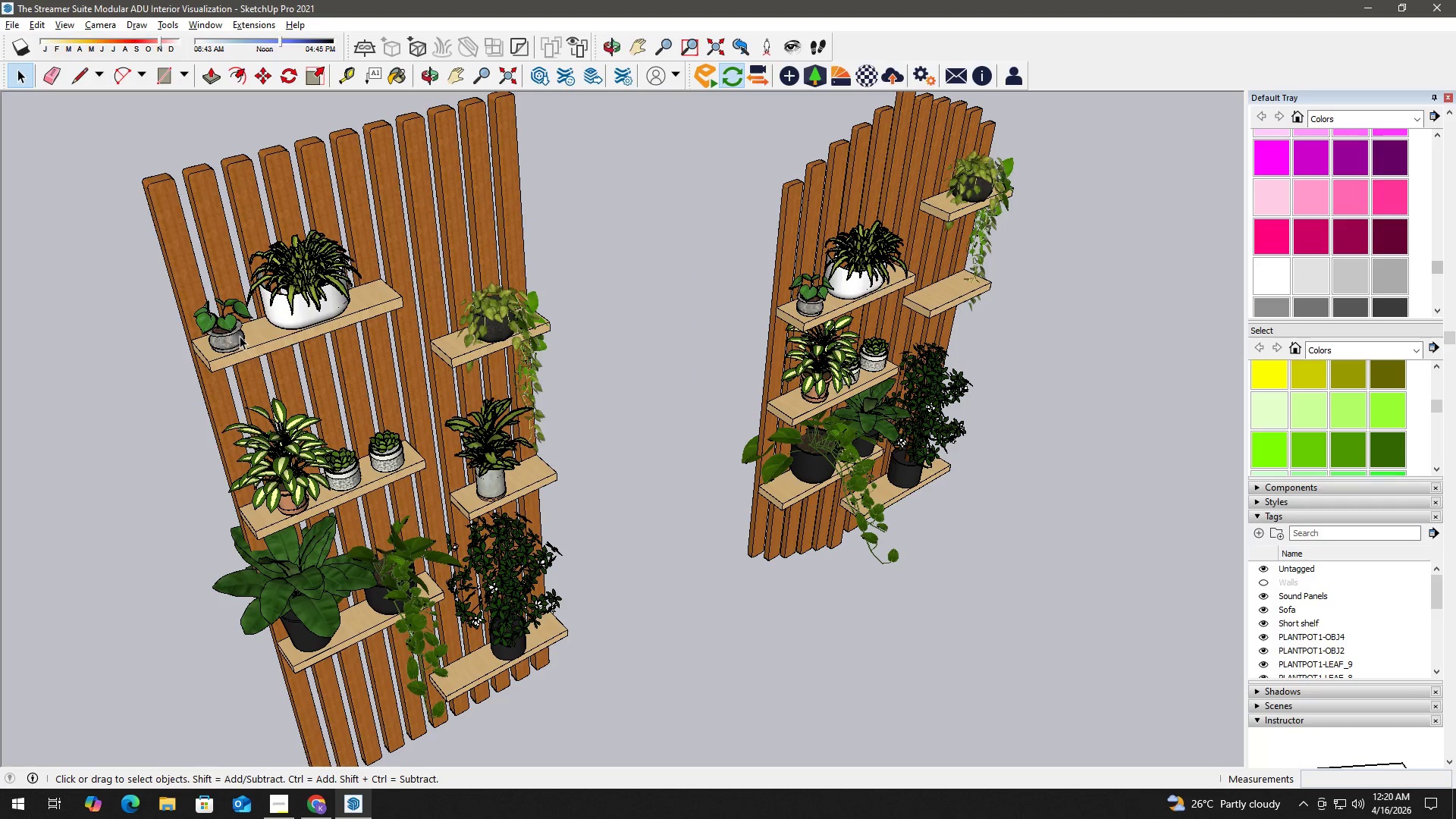 
mouse_move([232, 352])
 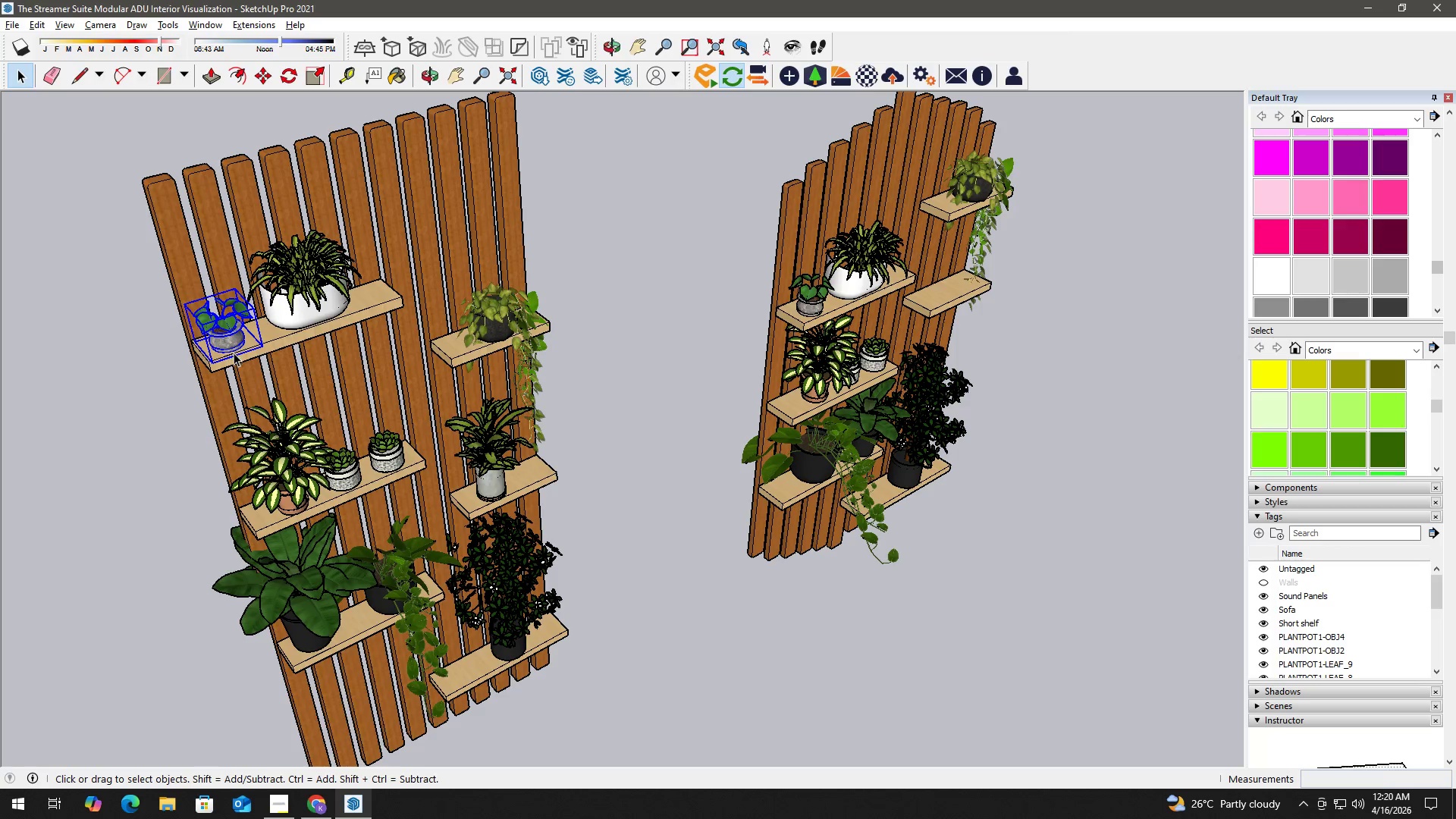 
key(M)
 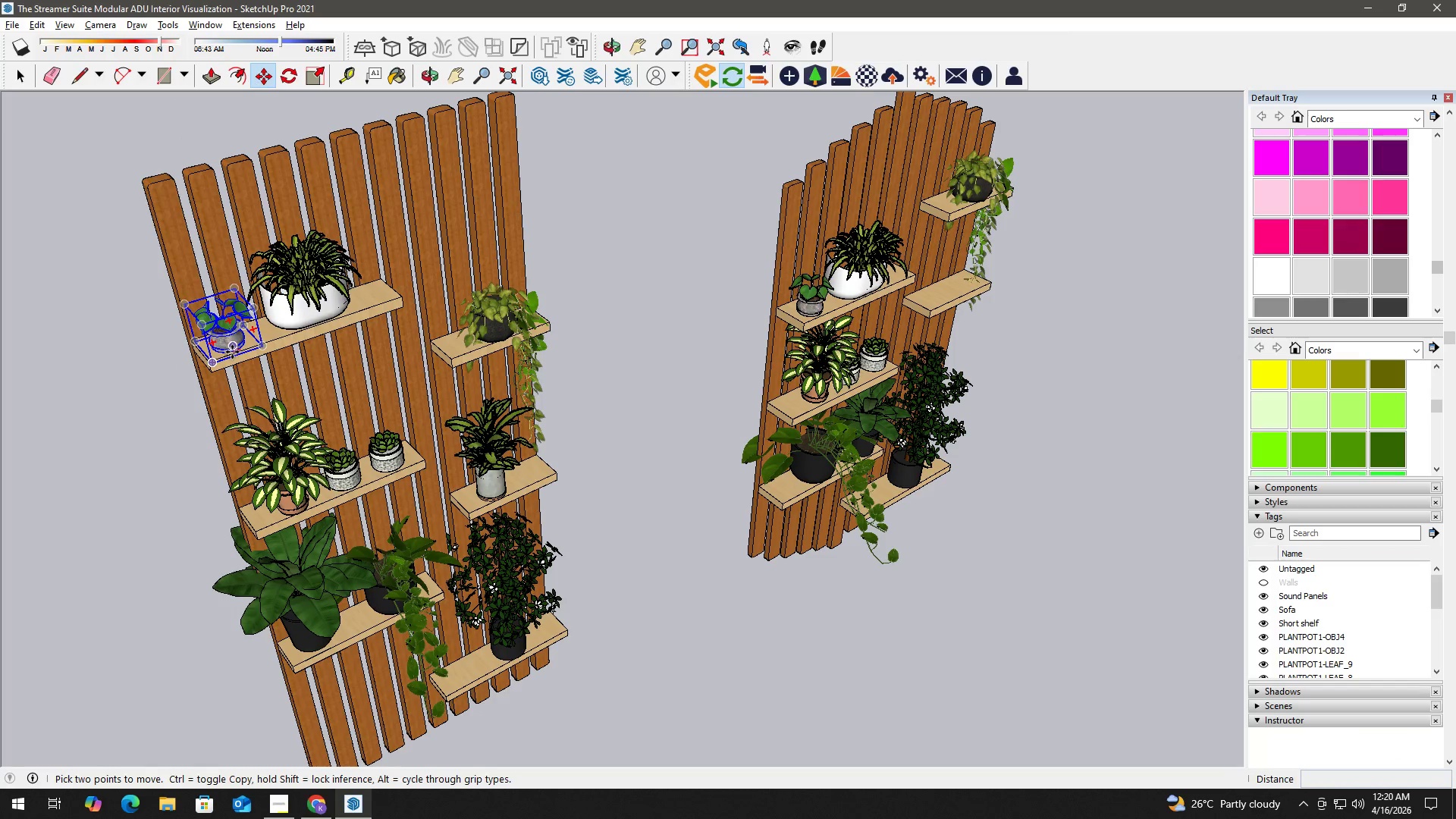 
left_click([224, 353])
 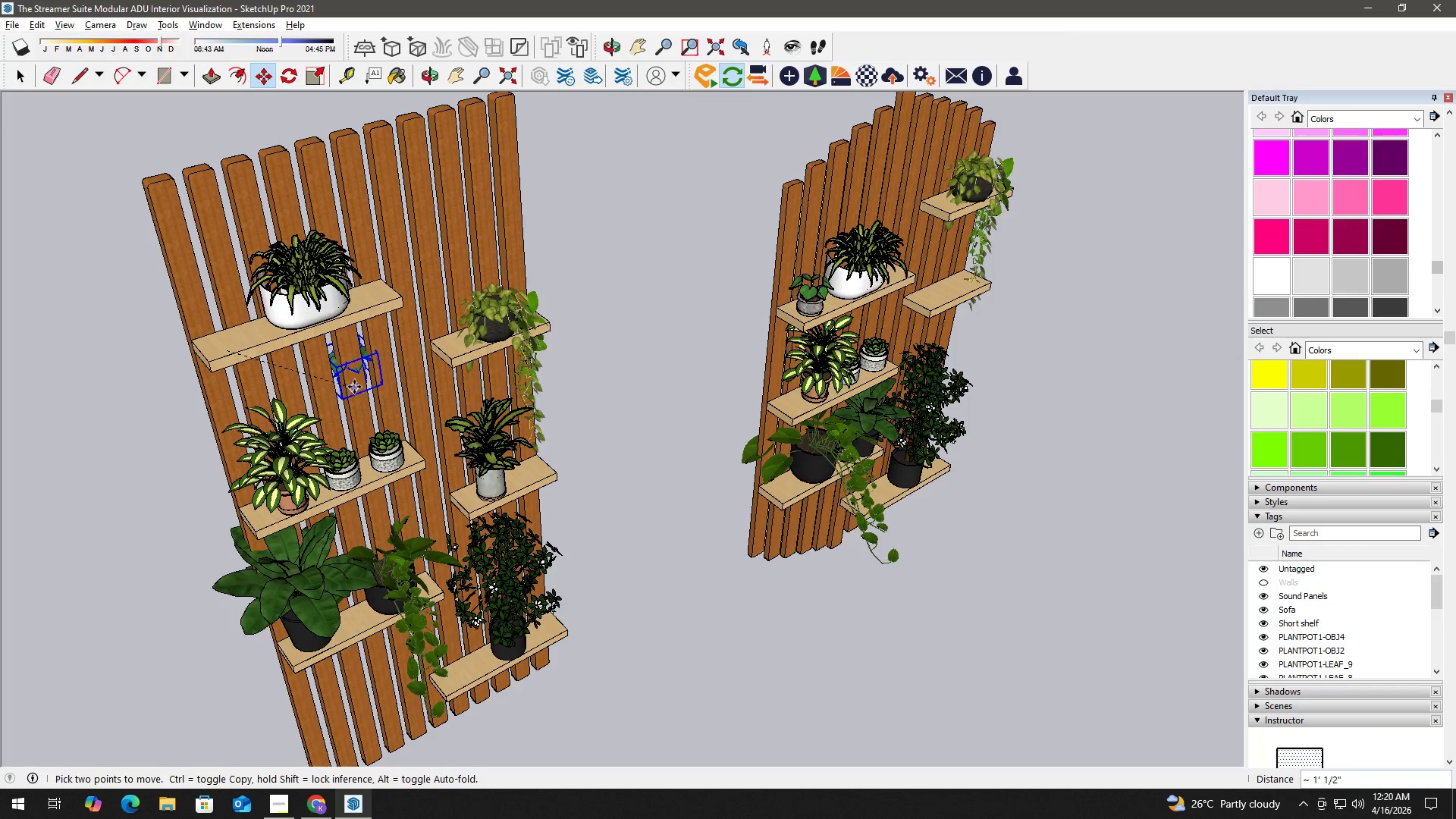 
scroll: coordinate [704, 428], scroll_direction: down, amount: 10.0
 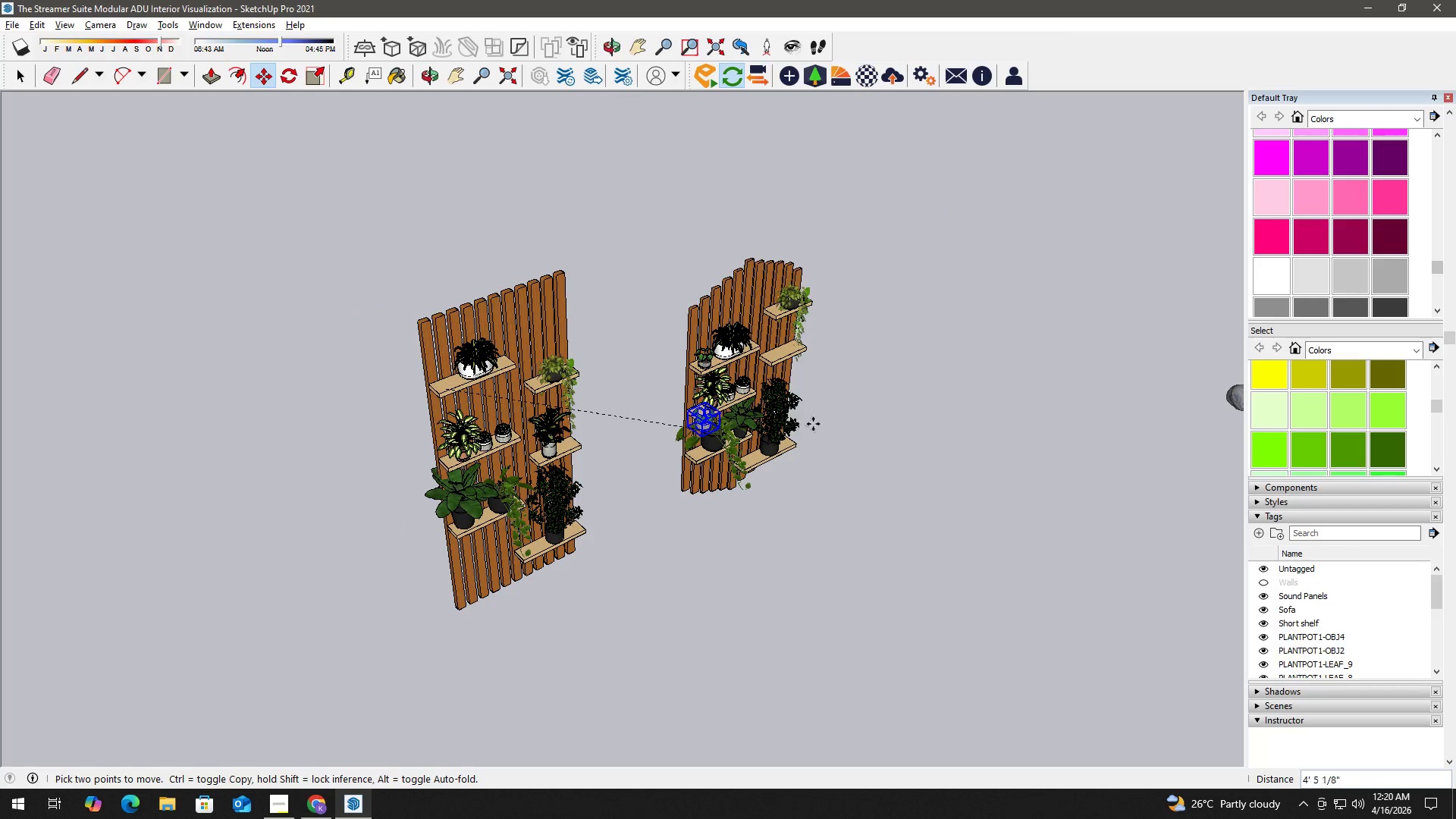 
key(Control+ControlLeft)
 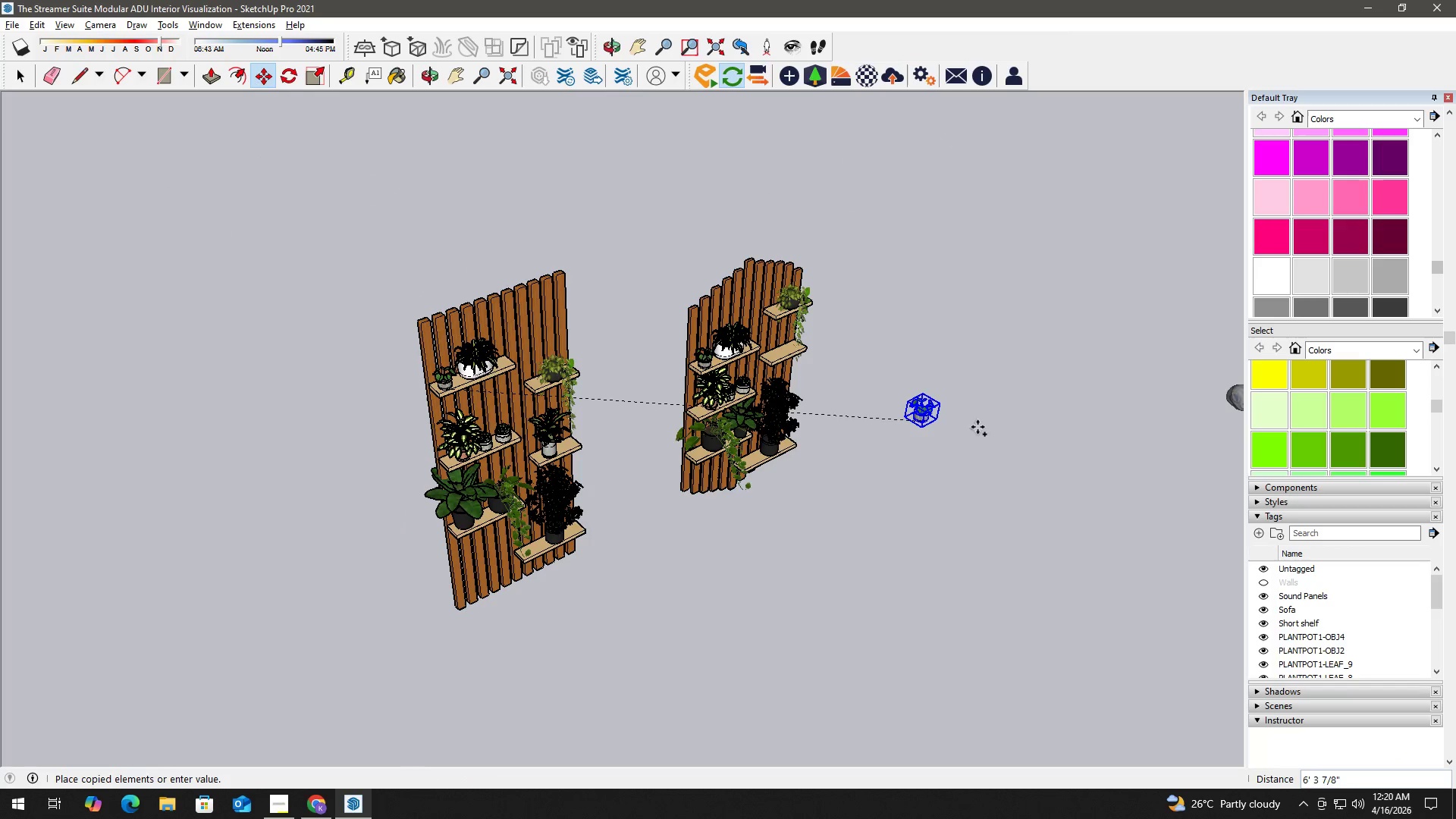 
hold_key(key=ShiftLeft, duration=1.5)
 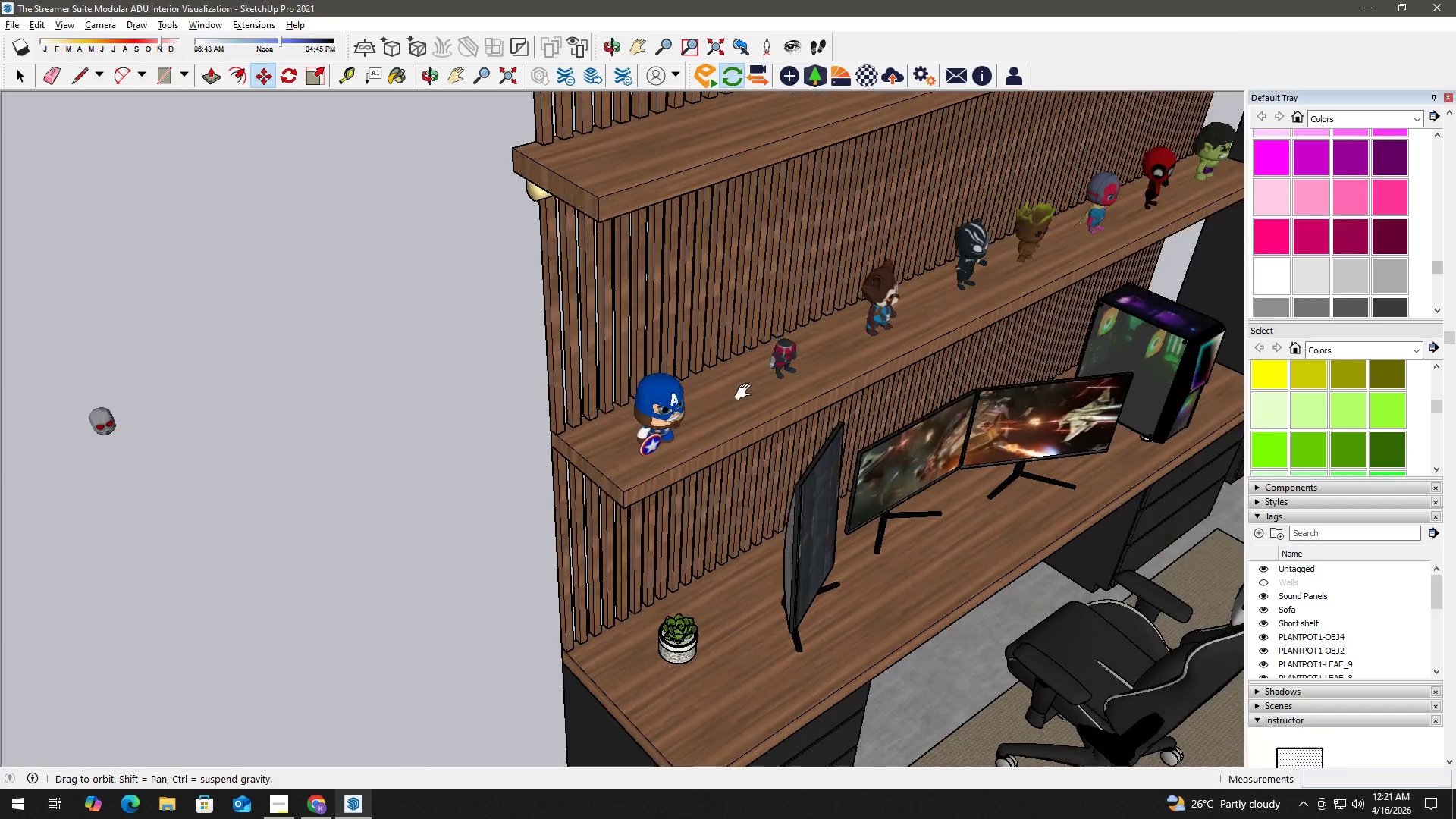 
hold_key(key=ShiftLeft, duration=1.0)
 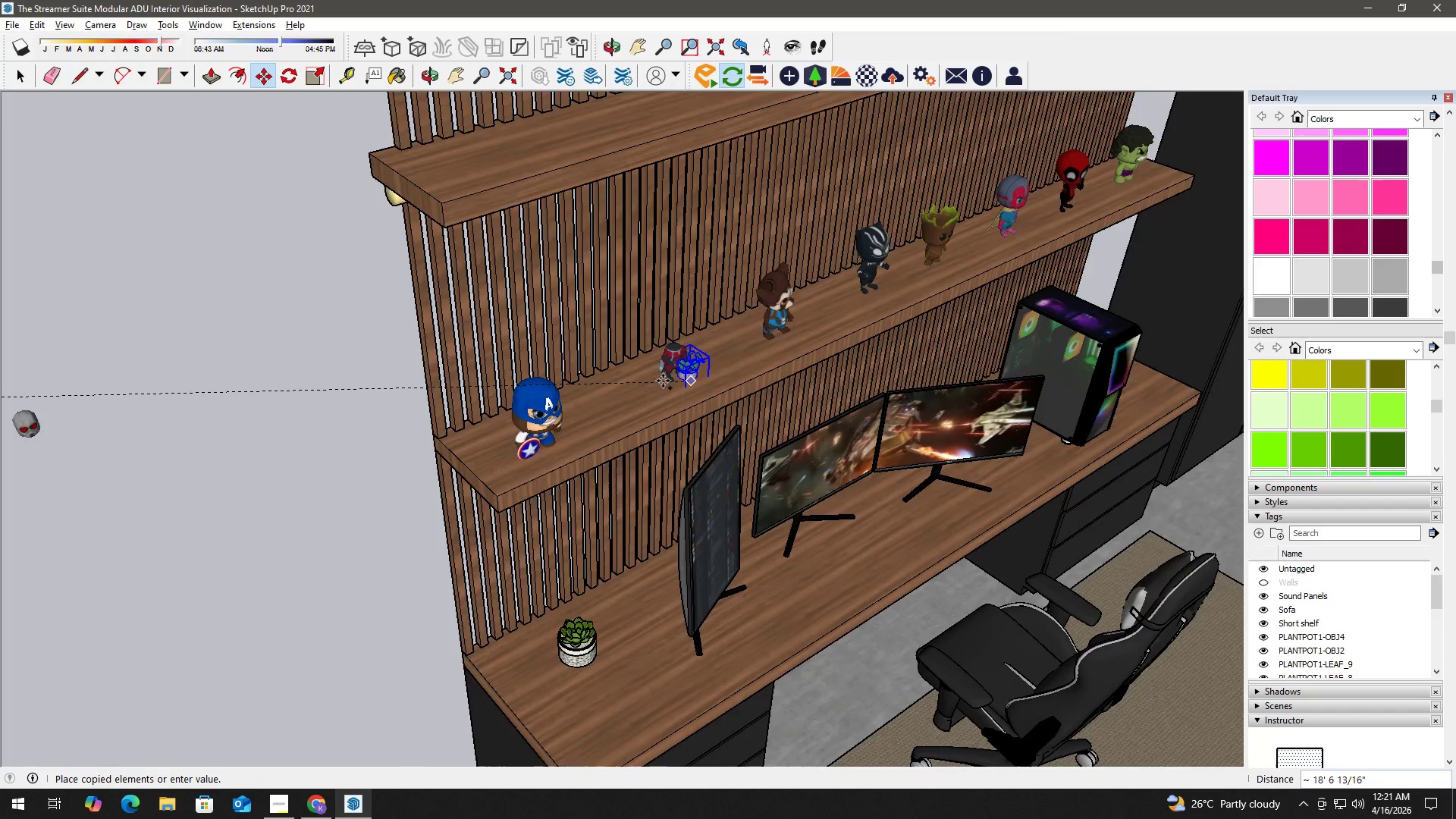 
scroll: coordinate [658, 381], scroll_direction: up, amount: 3.0
 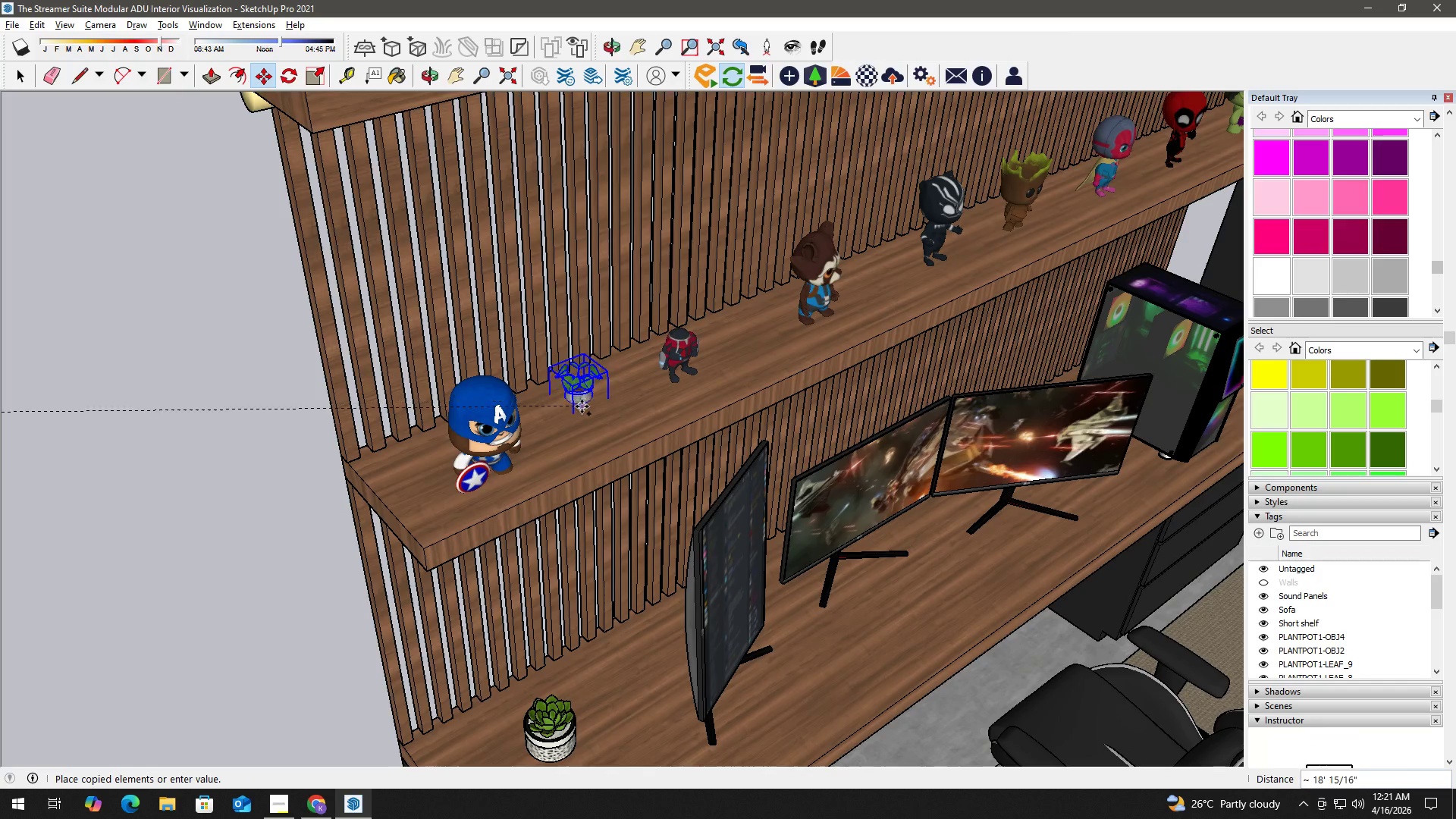 
left_click([581, 406])
 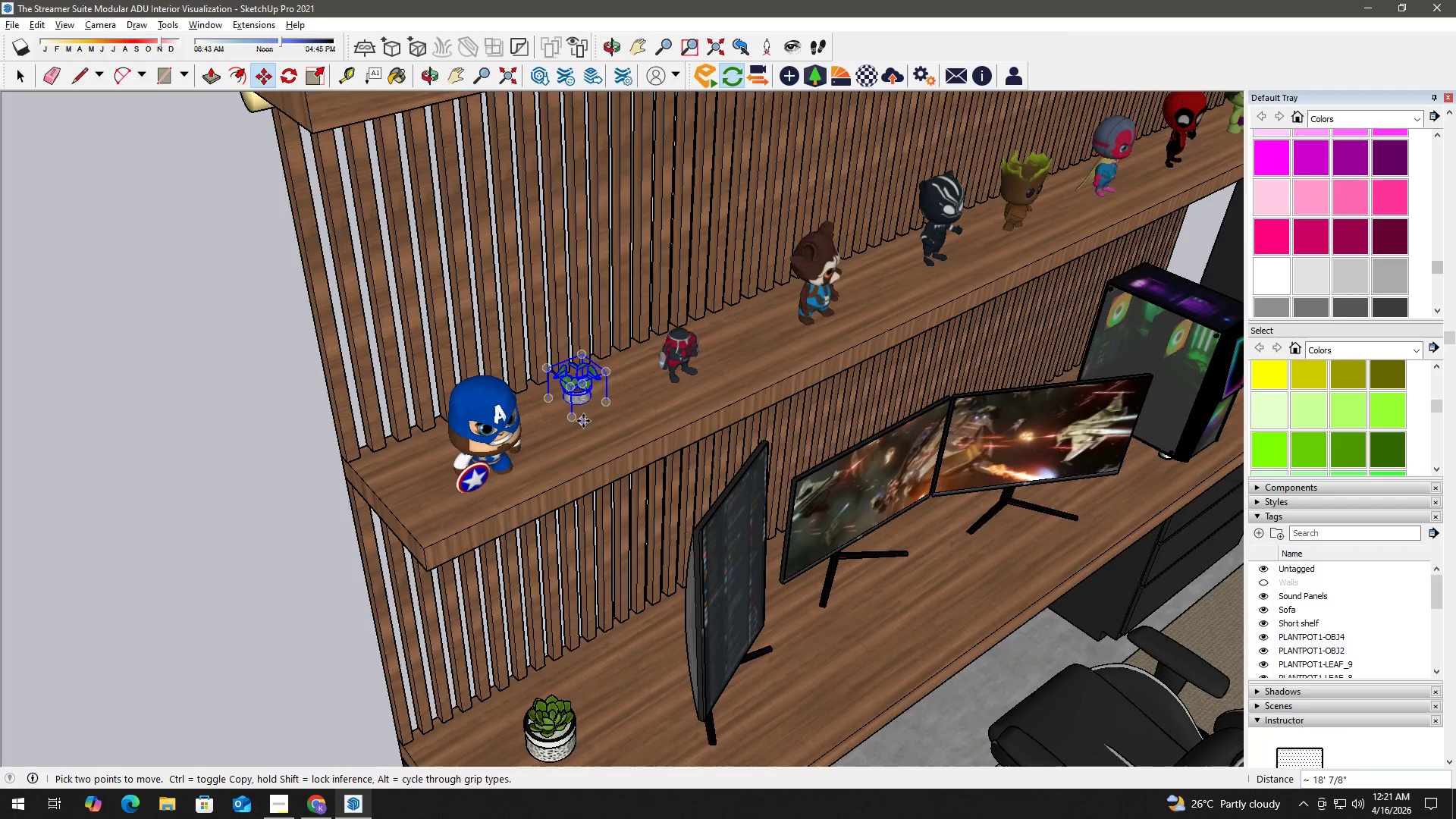 
scroll: coordinate [580, 427], scroll_direction: up, amount: 15.0
 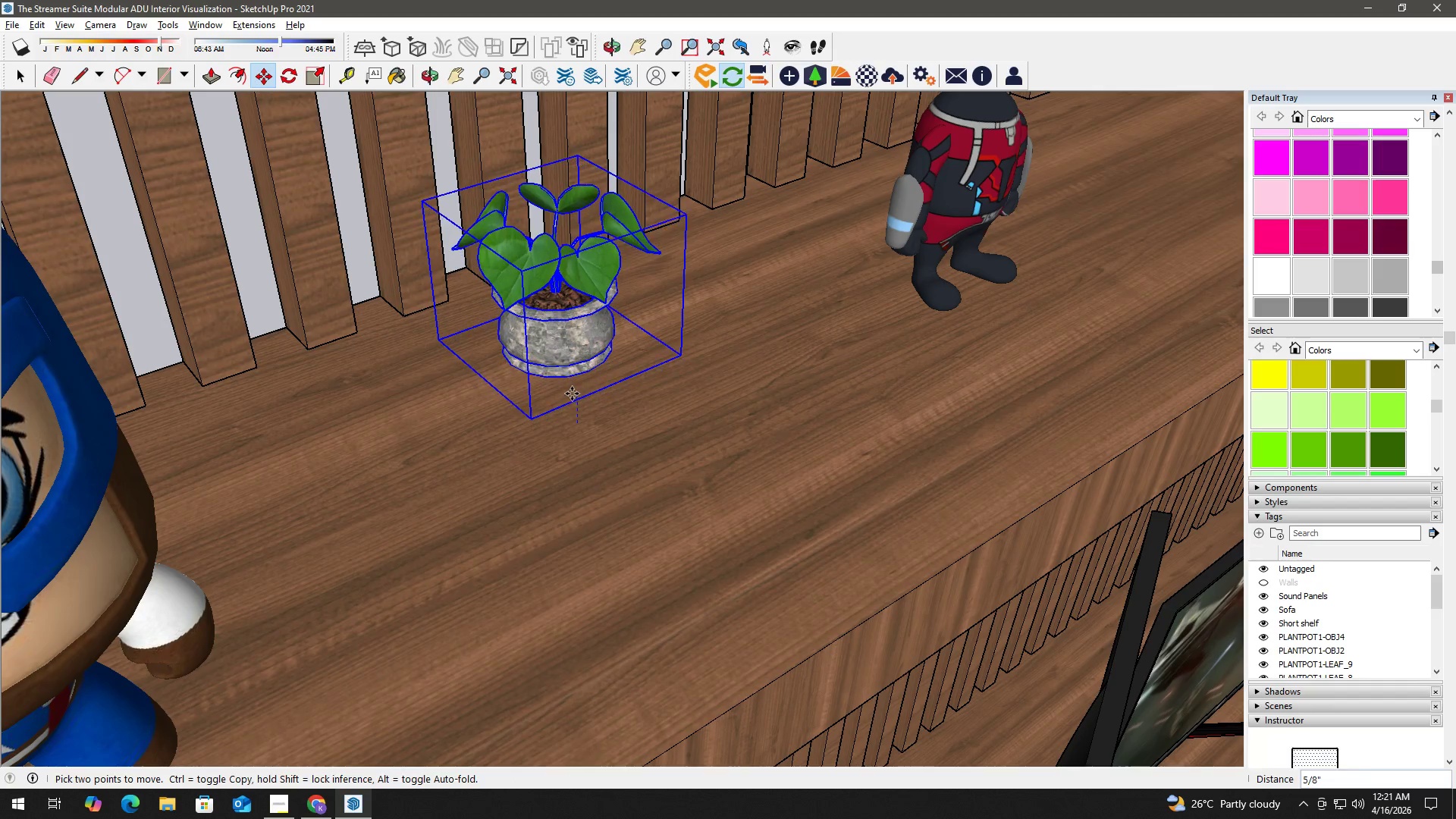 
left_click([572, 392])
 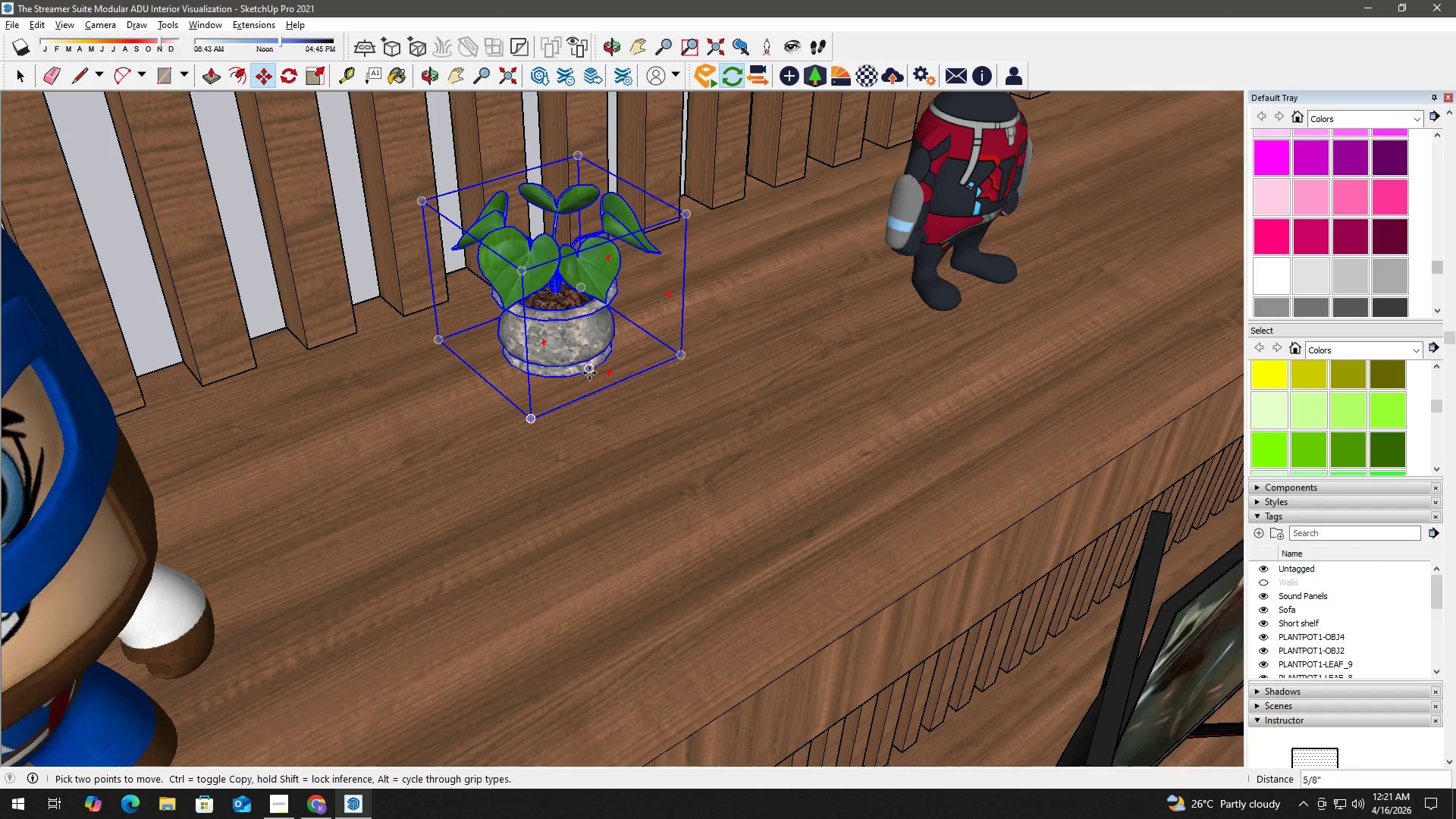 
left_click([589, 372])
 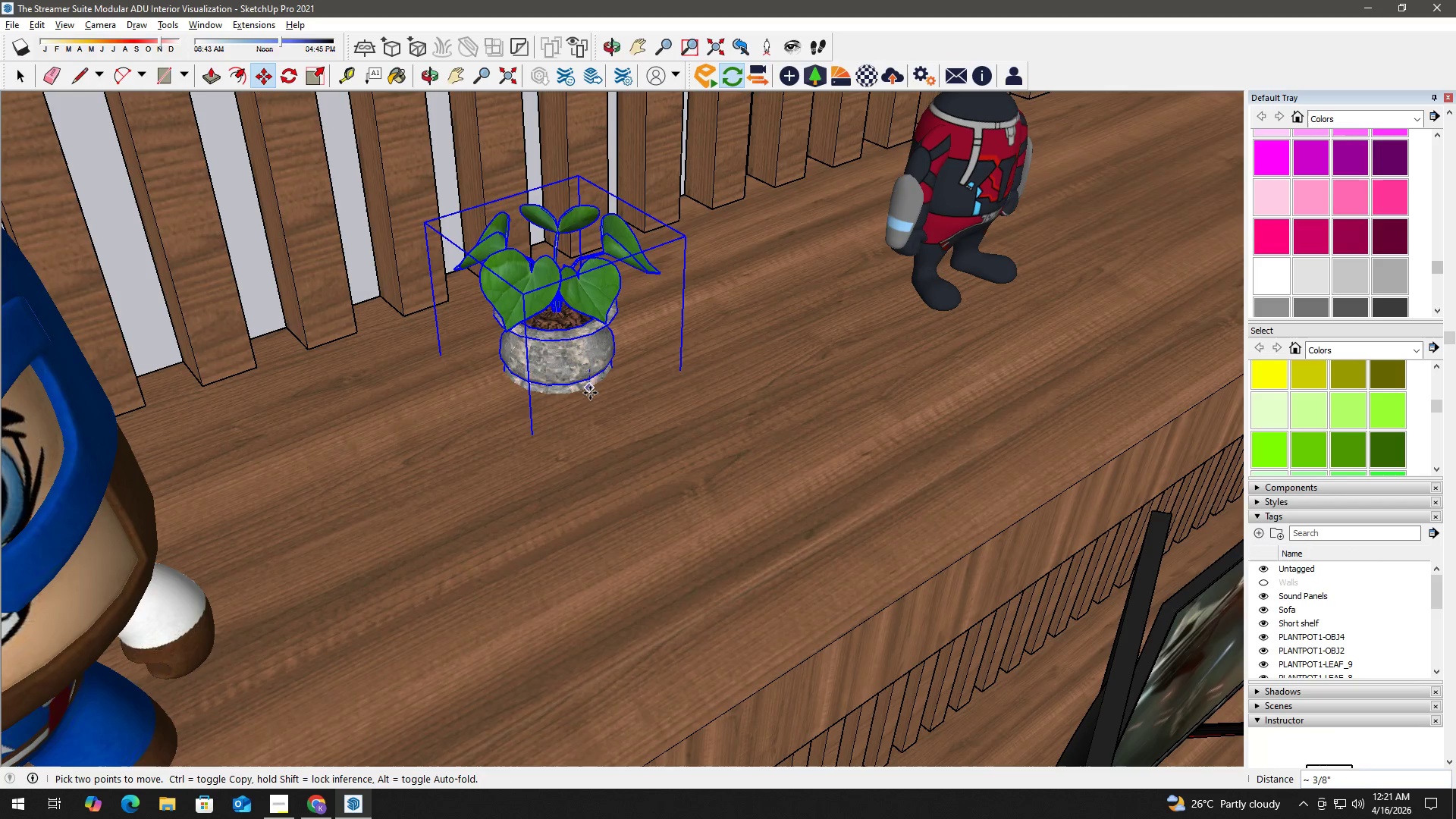 
left_click([591, 393])
 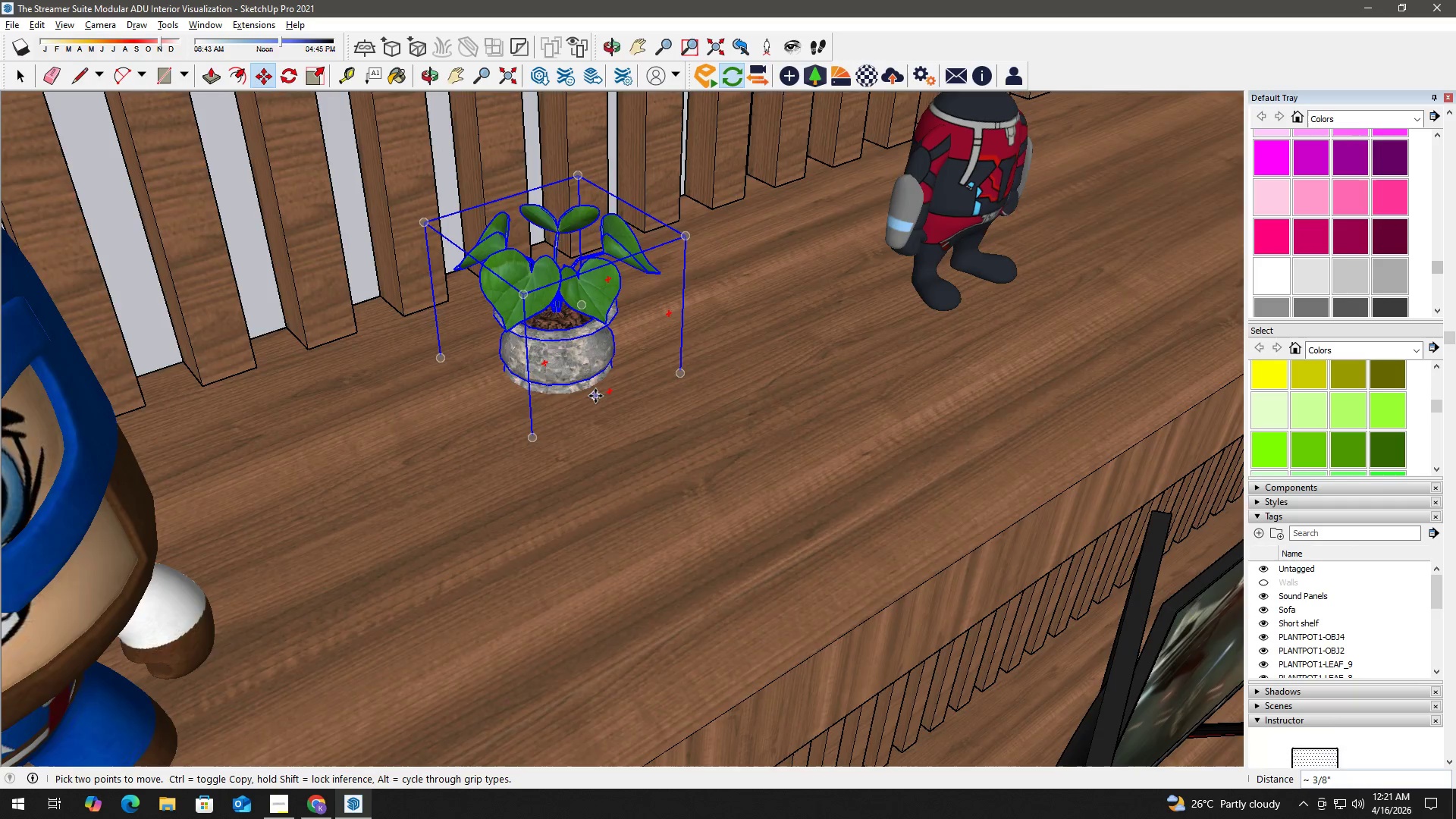 
scroll: coordinate [605, 458], scroll_direction: down, amount: 22.0
 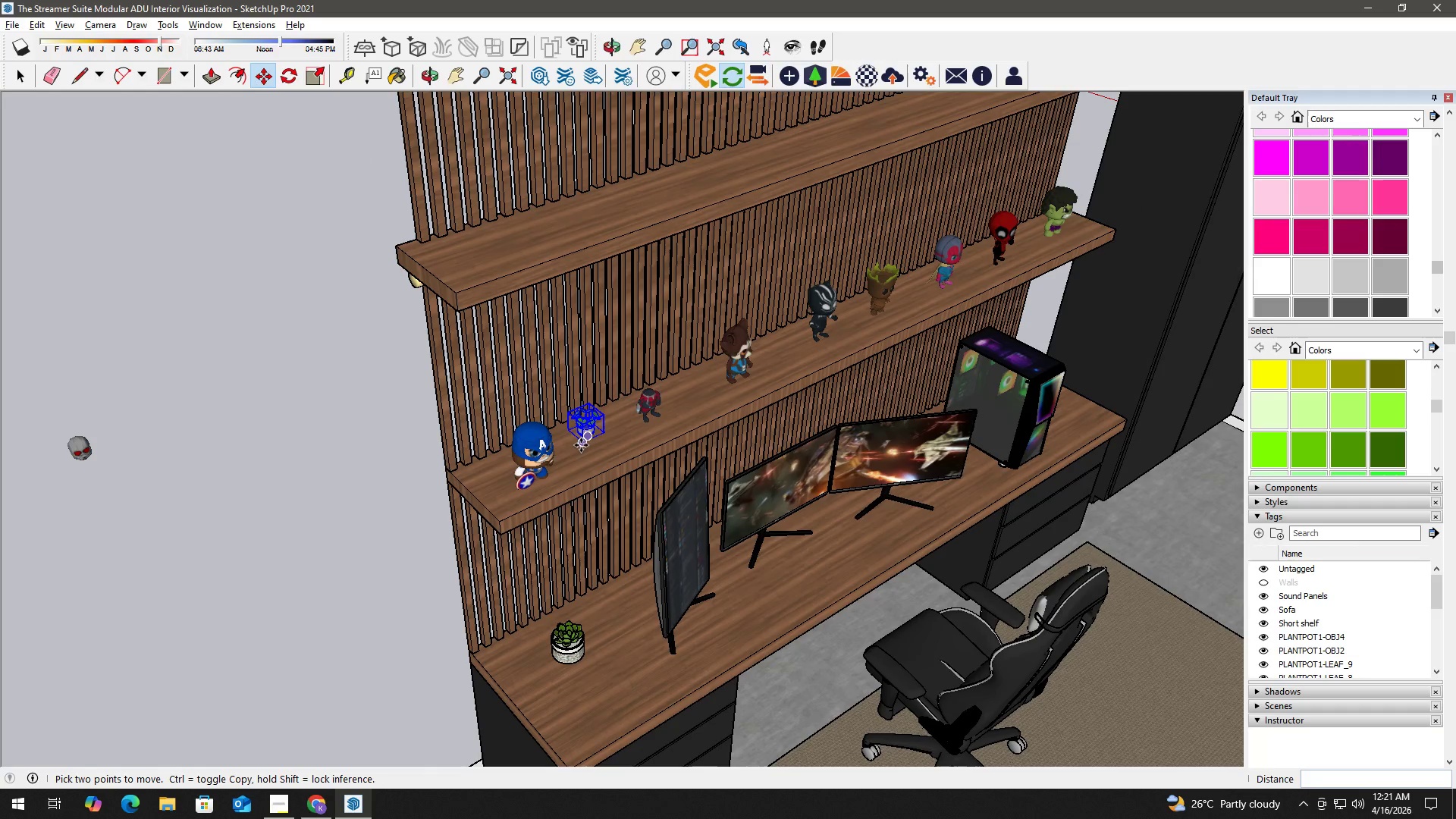 
scroll: coordinate [594, 438], scroll_direction: up, amount: 10.0
 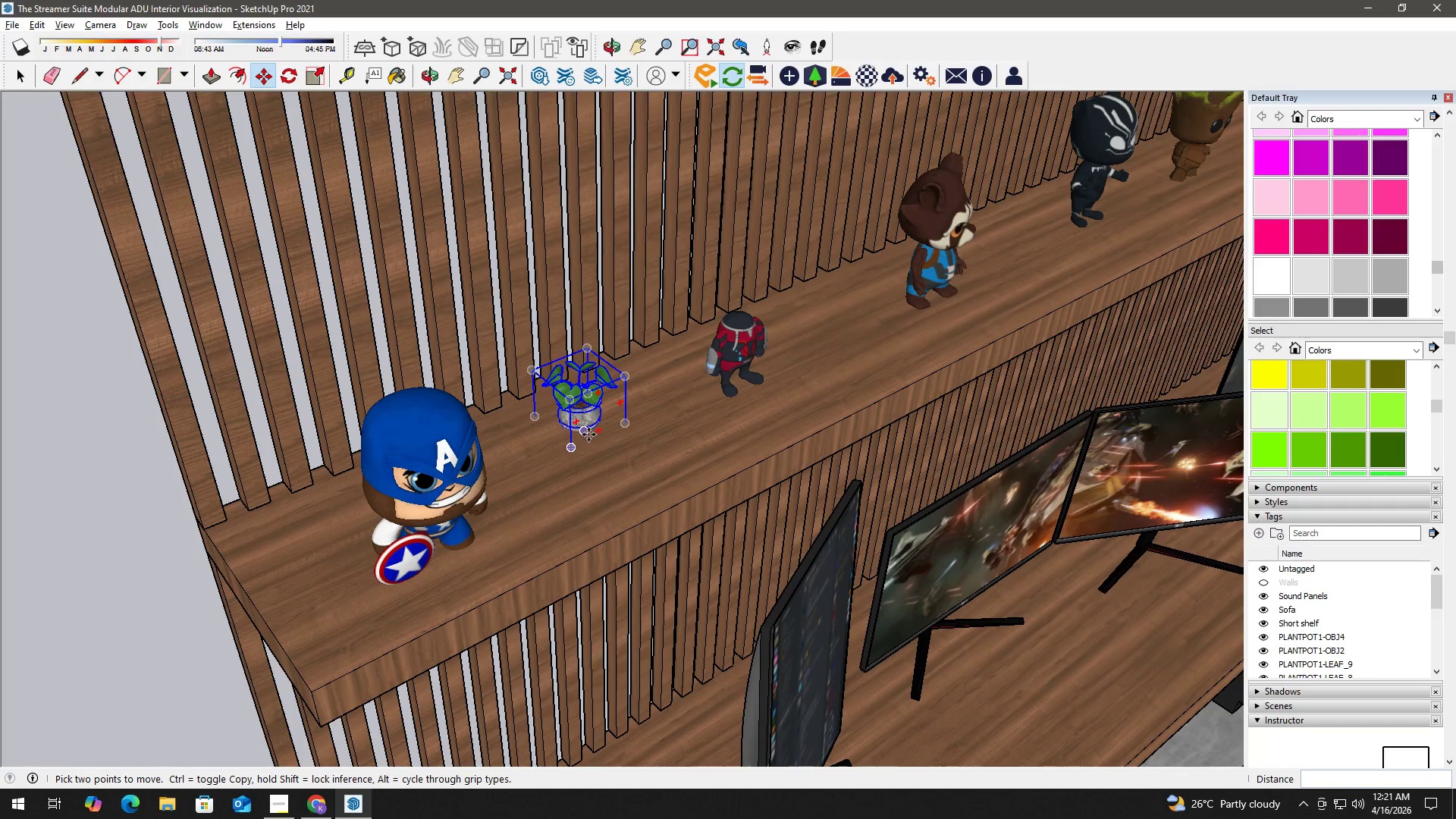 
left_click([588, 434])
 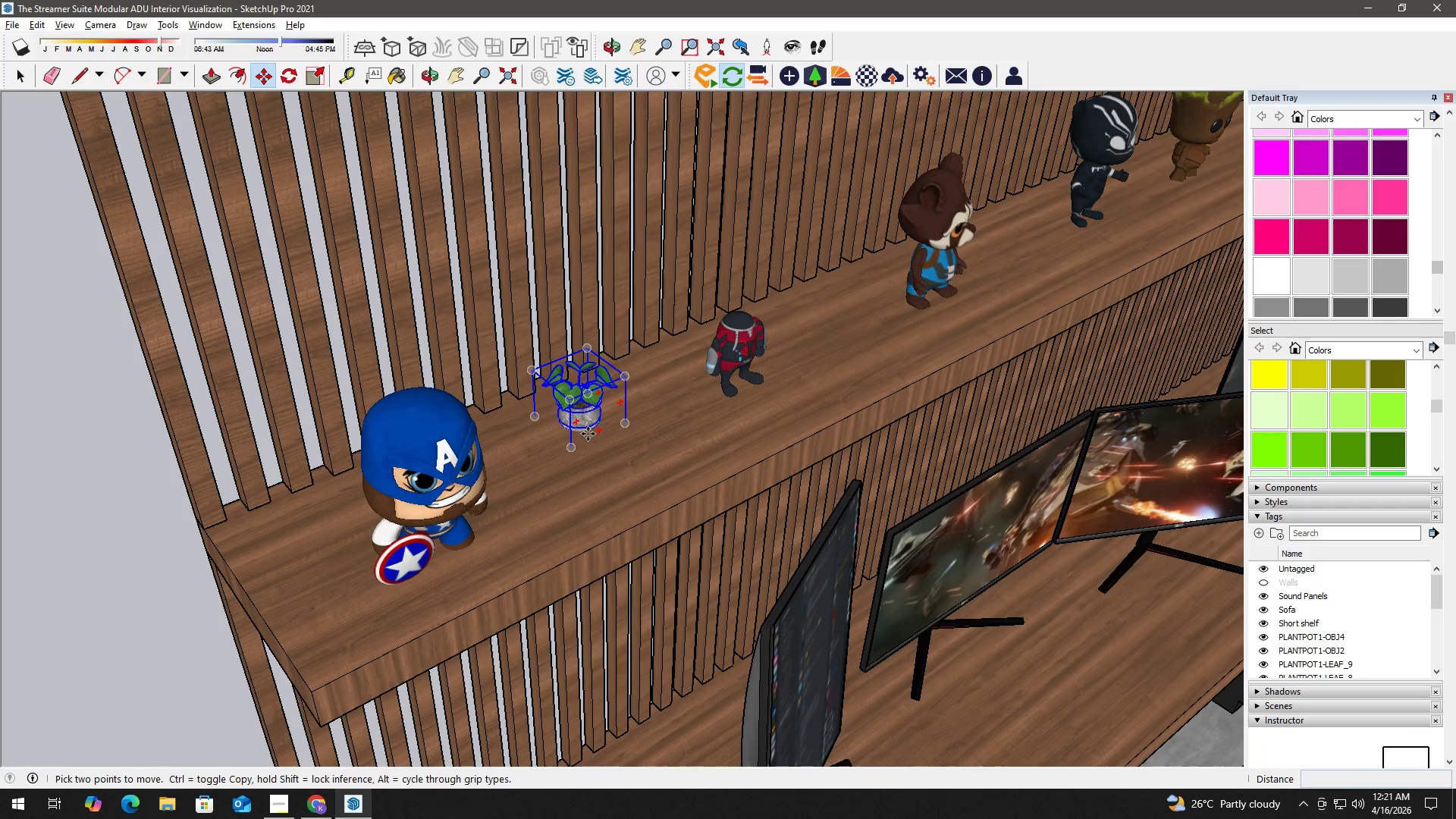 
key(Control+ControlLeft)
 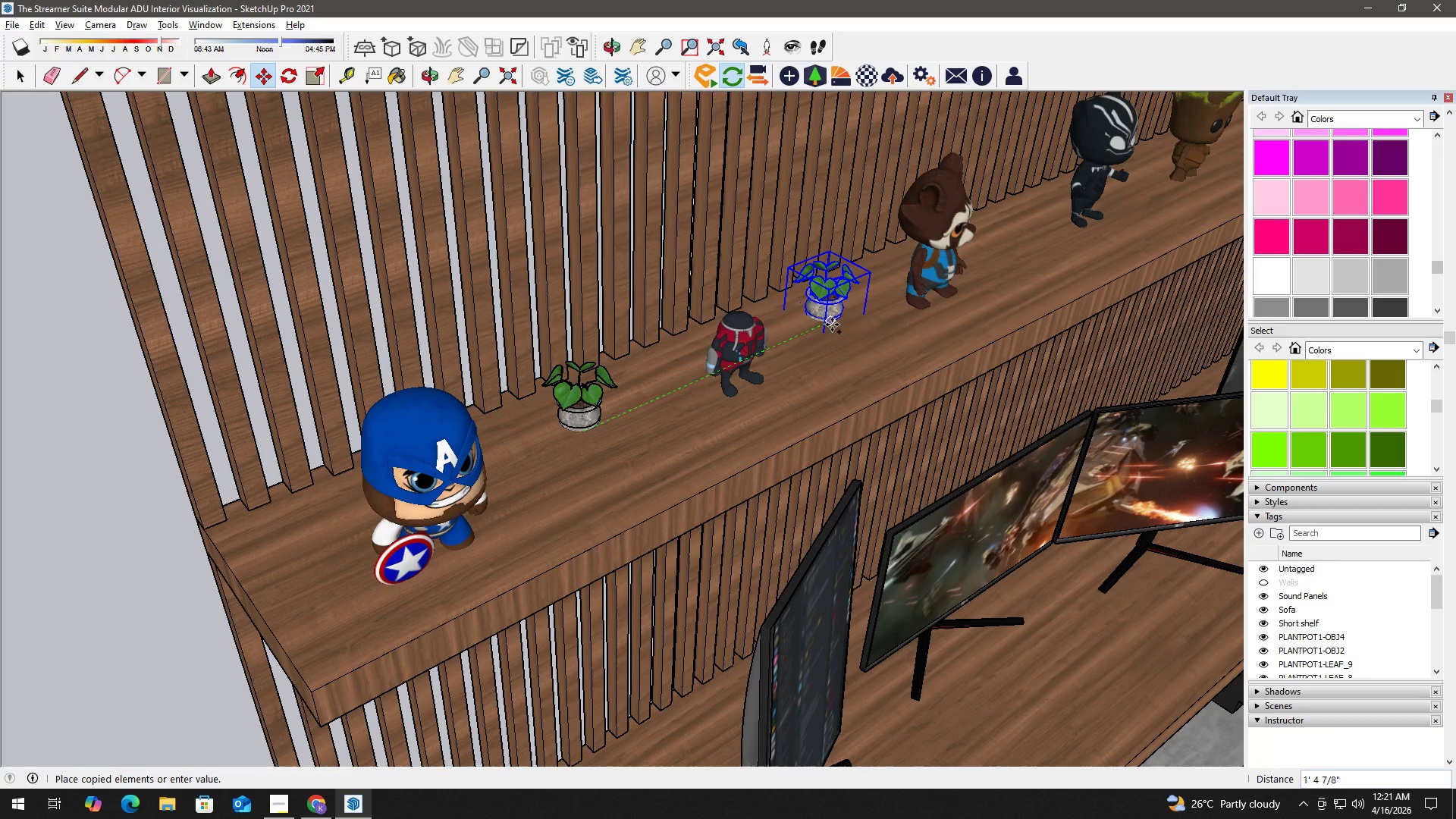 
left_click([832, 325])
 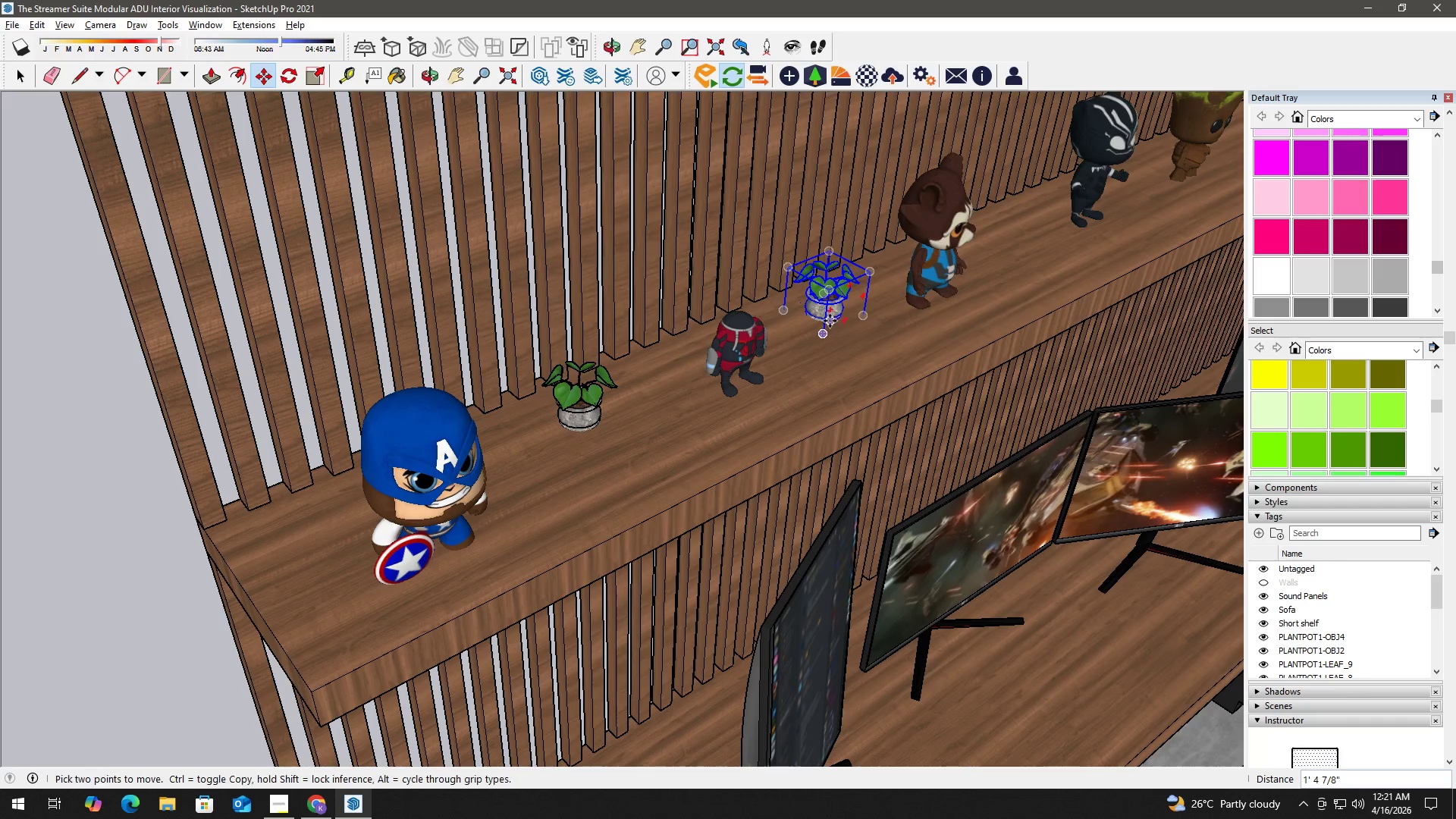 
left_click([830, 319])
 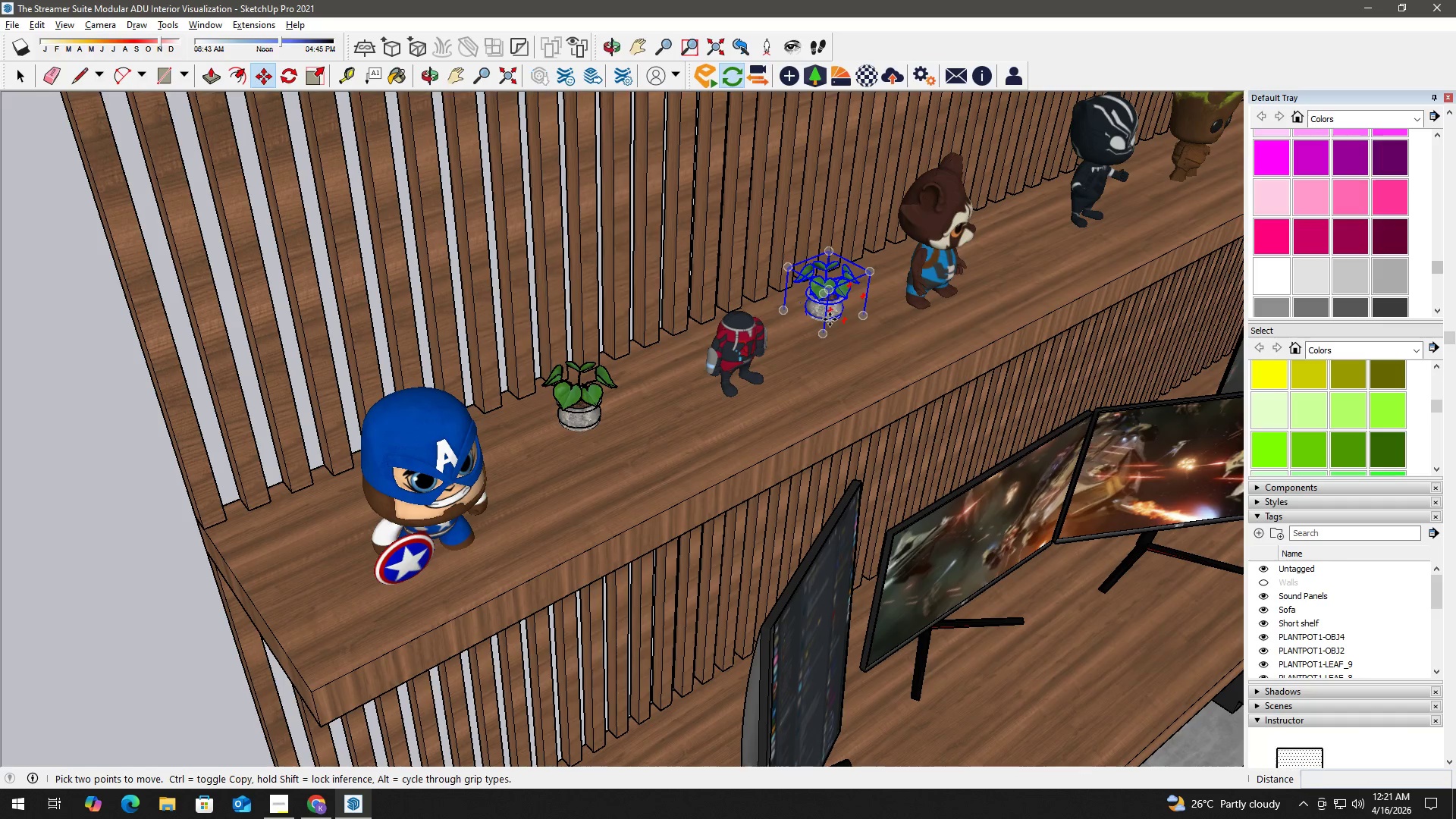 
key(Control+ControlLeft)
 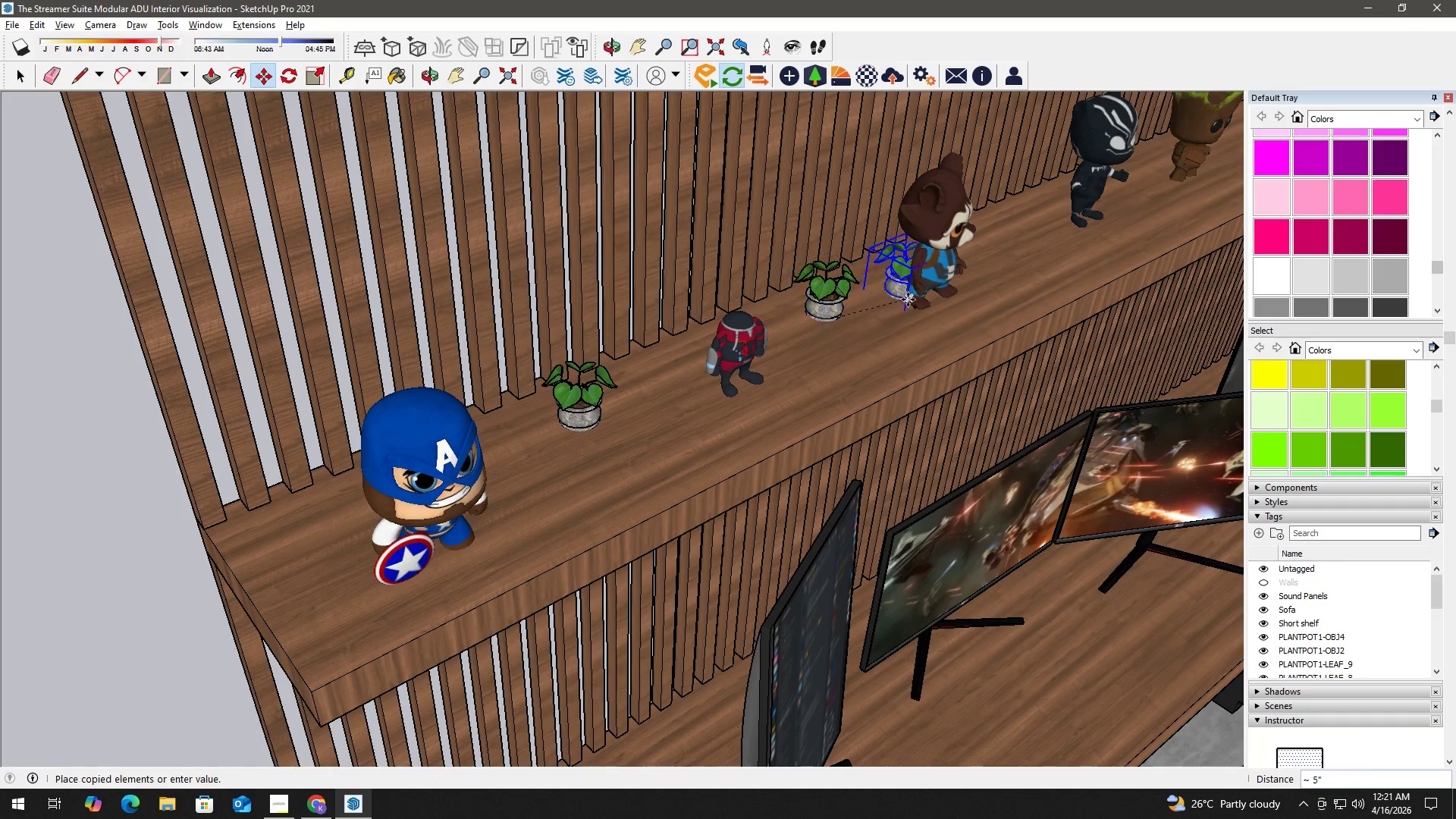 
hold_key(key=ShiftLeft, duration=0.95)
scroll: coordinate [905, 300], scroll_direction: down, amount: 3.0
 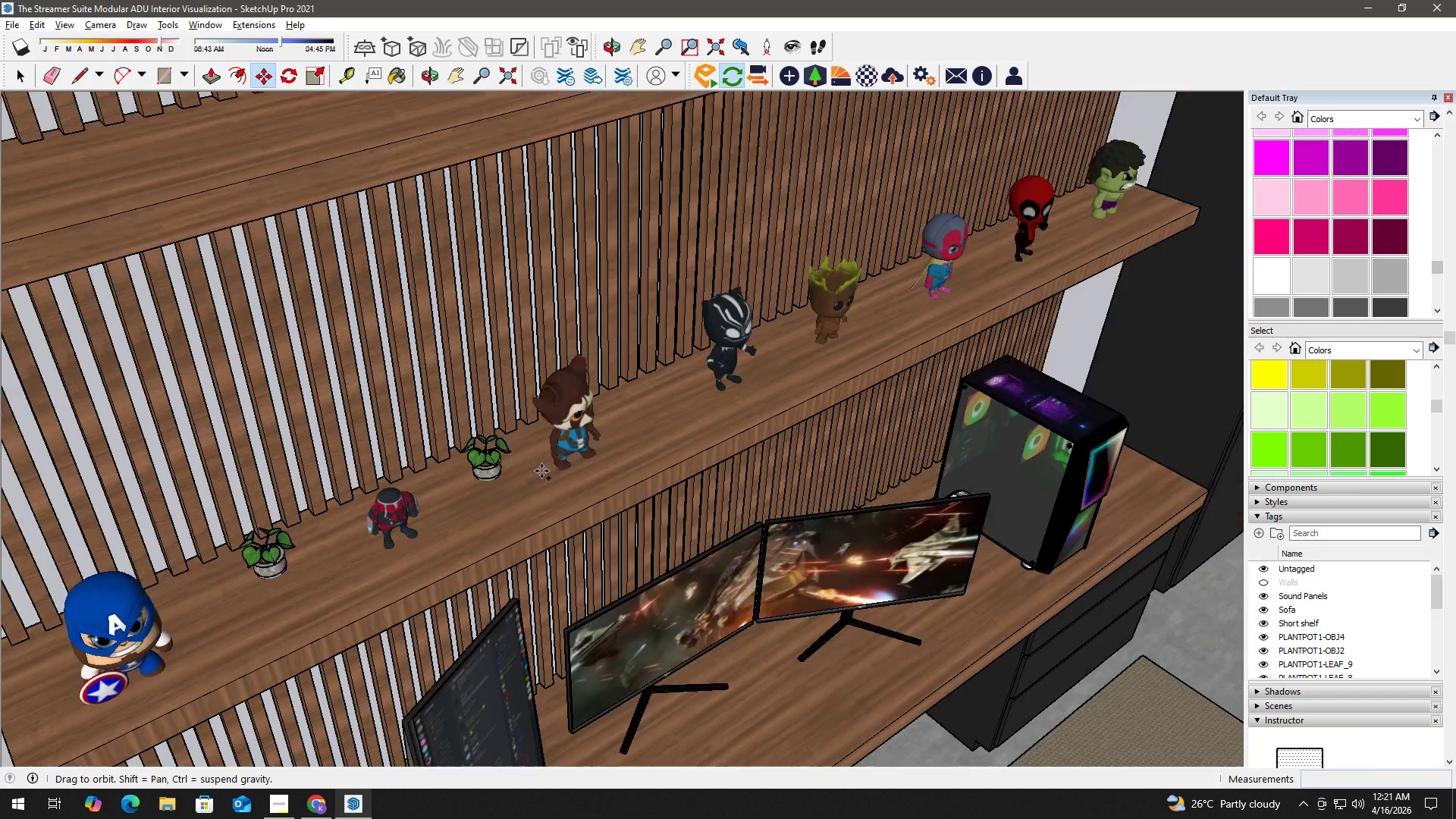 
scroll: coordinate [890, 300], scroll_direction: up, amount: 2.0
 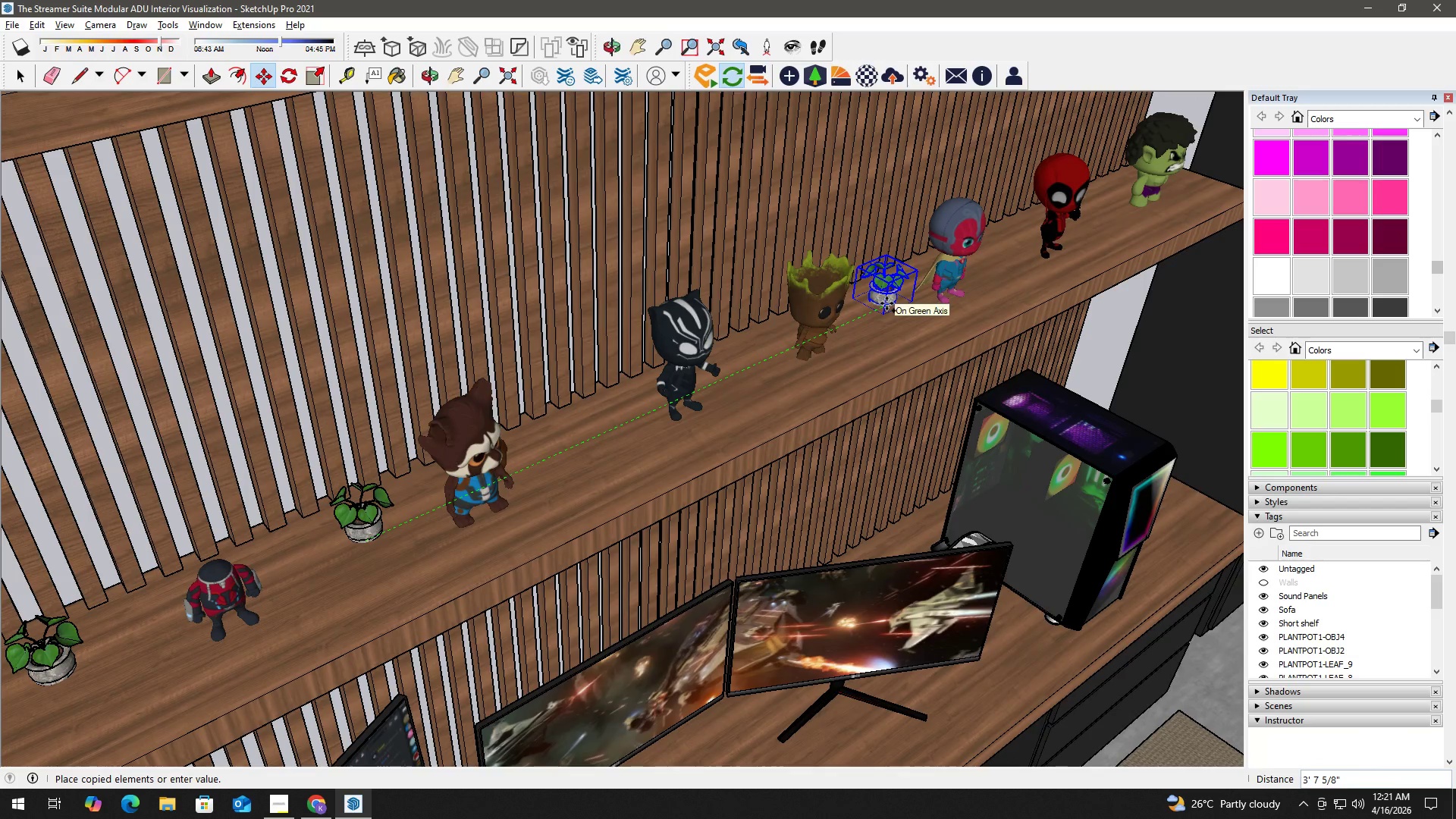 
left_click([886, 303])
 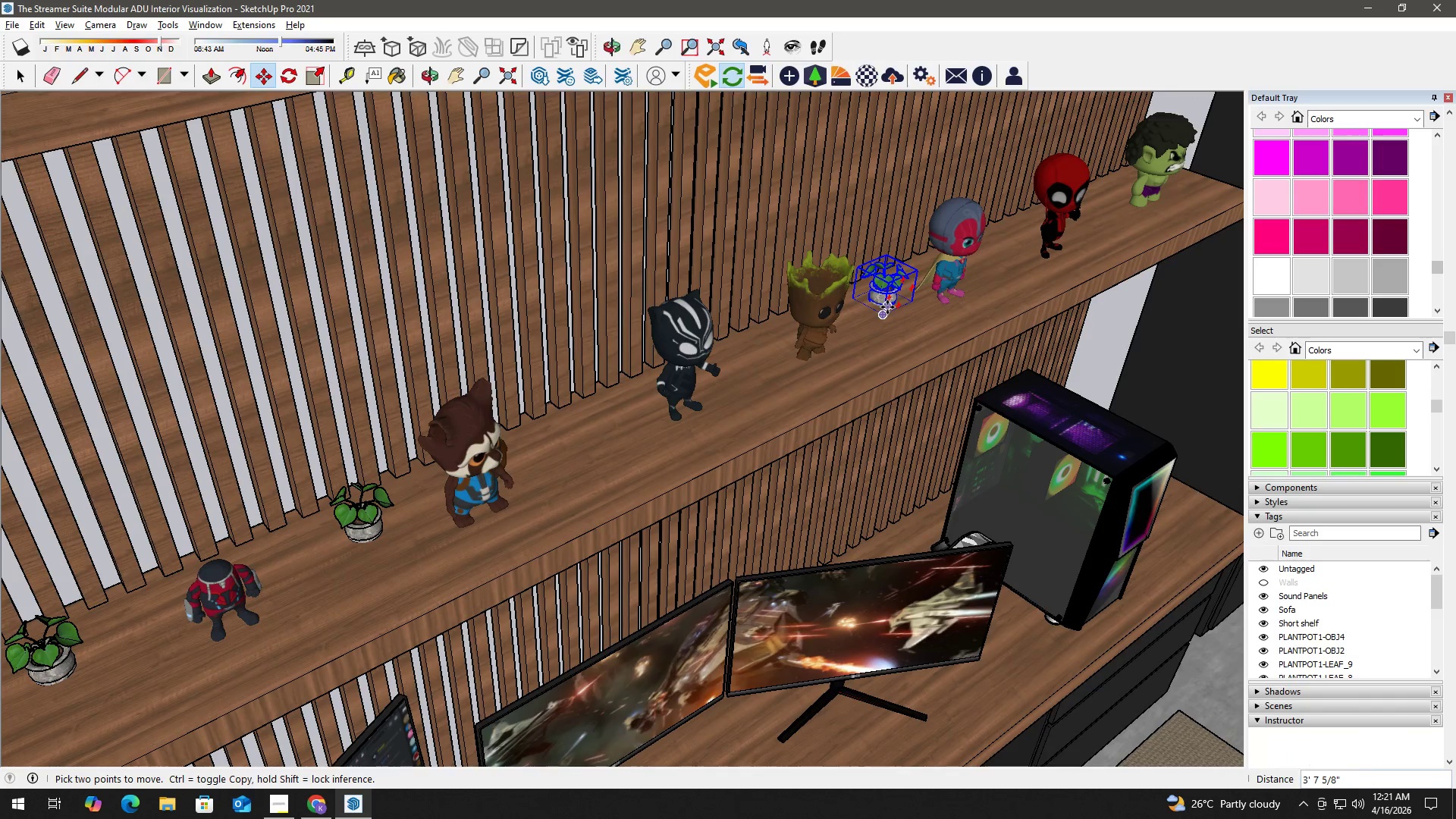 
left_click([887, 307])
 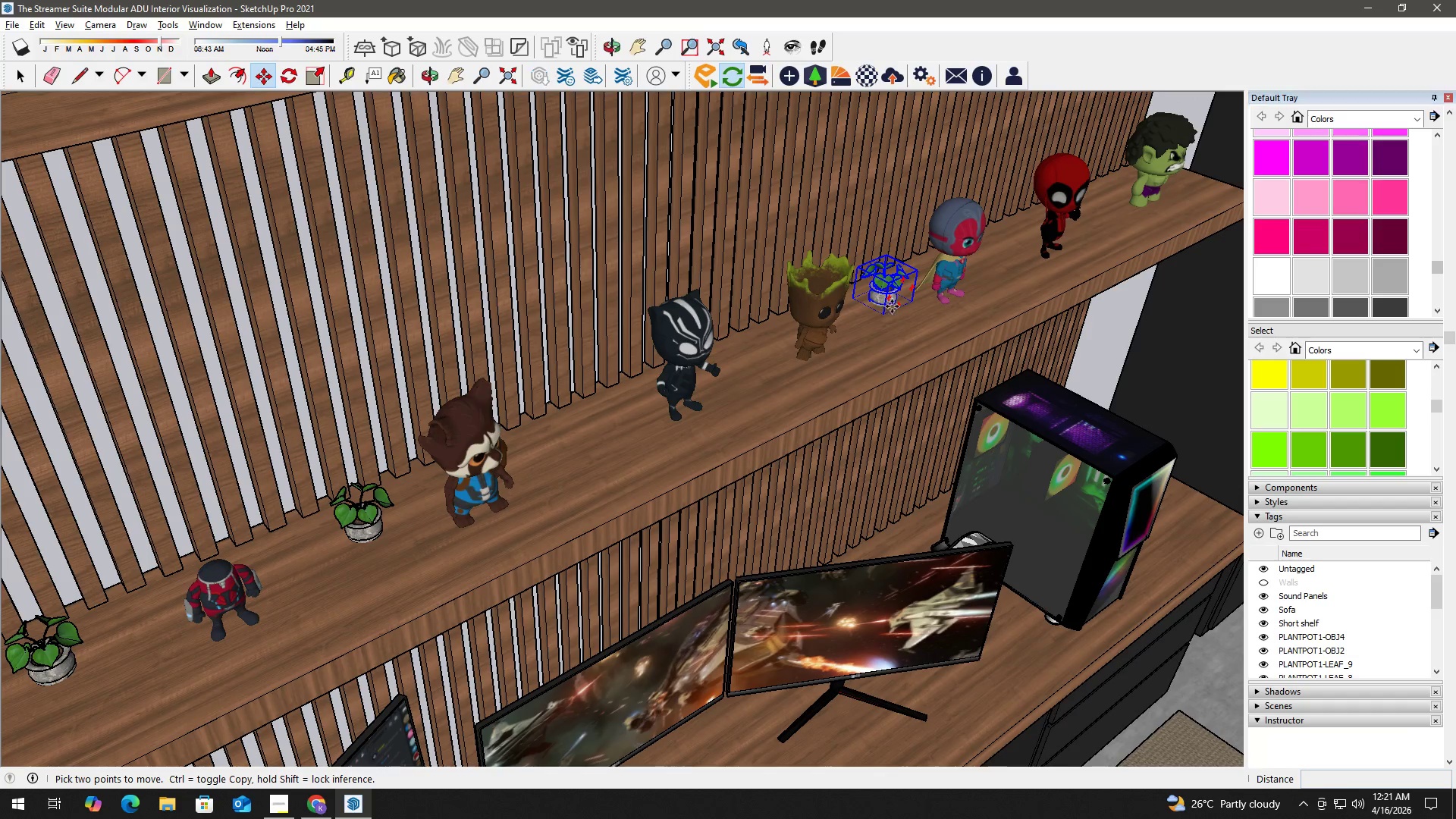 
key(Control+ControlLeft)
 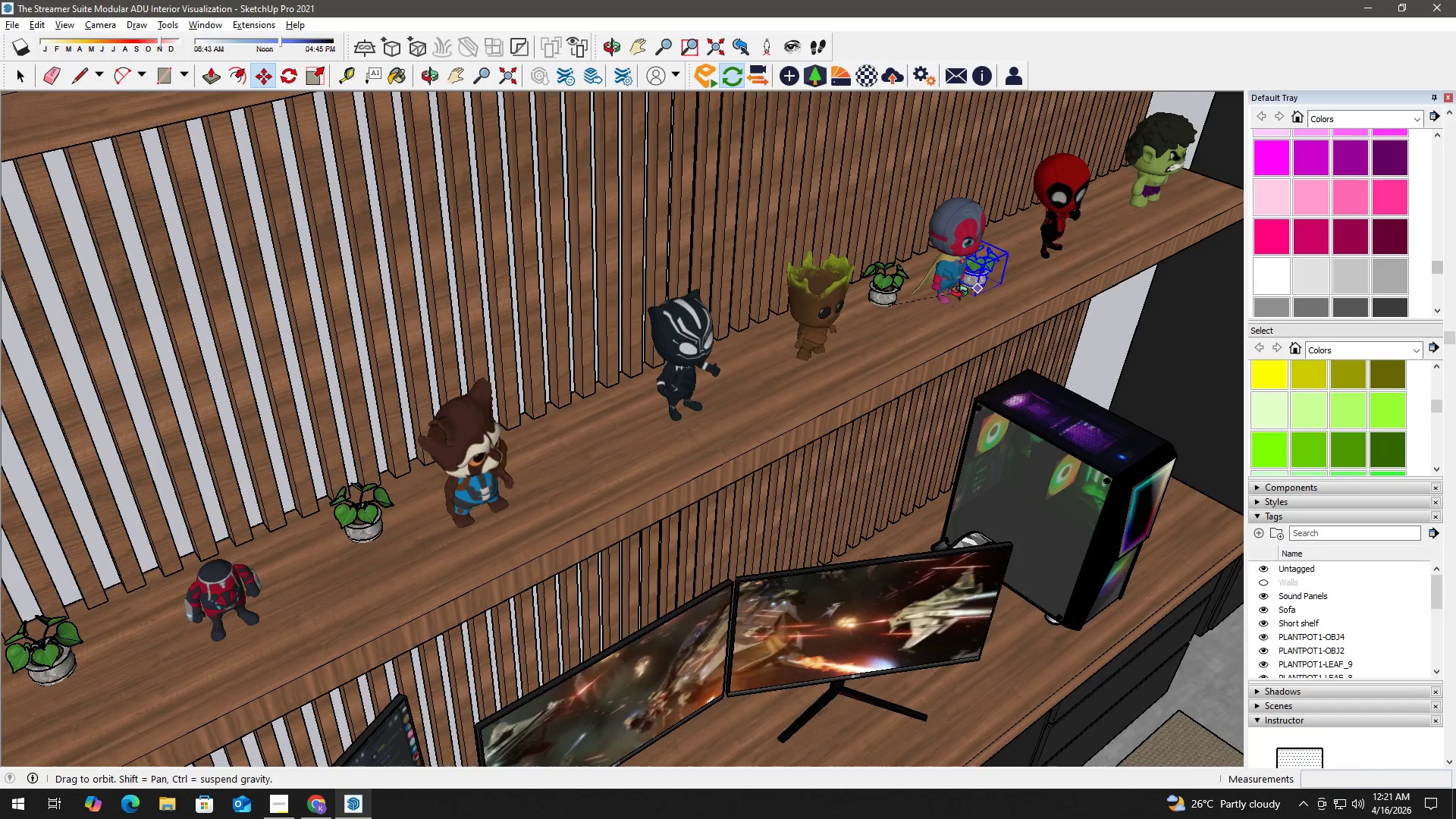 
hold_key(key=ShiftLeft, duration=0.48)
 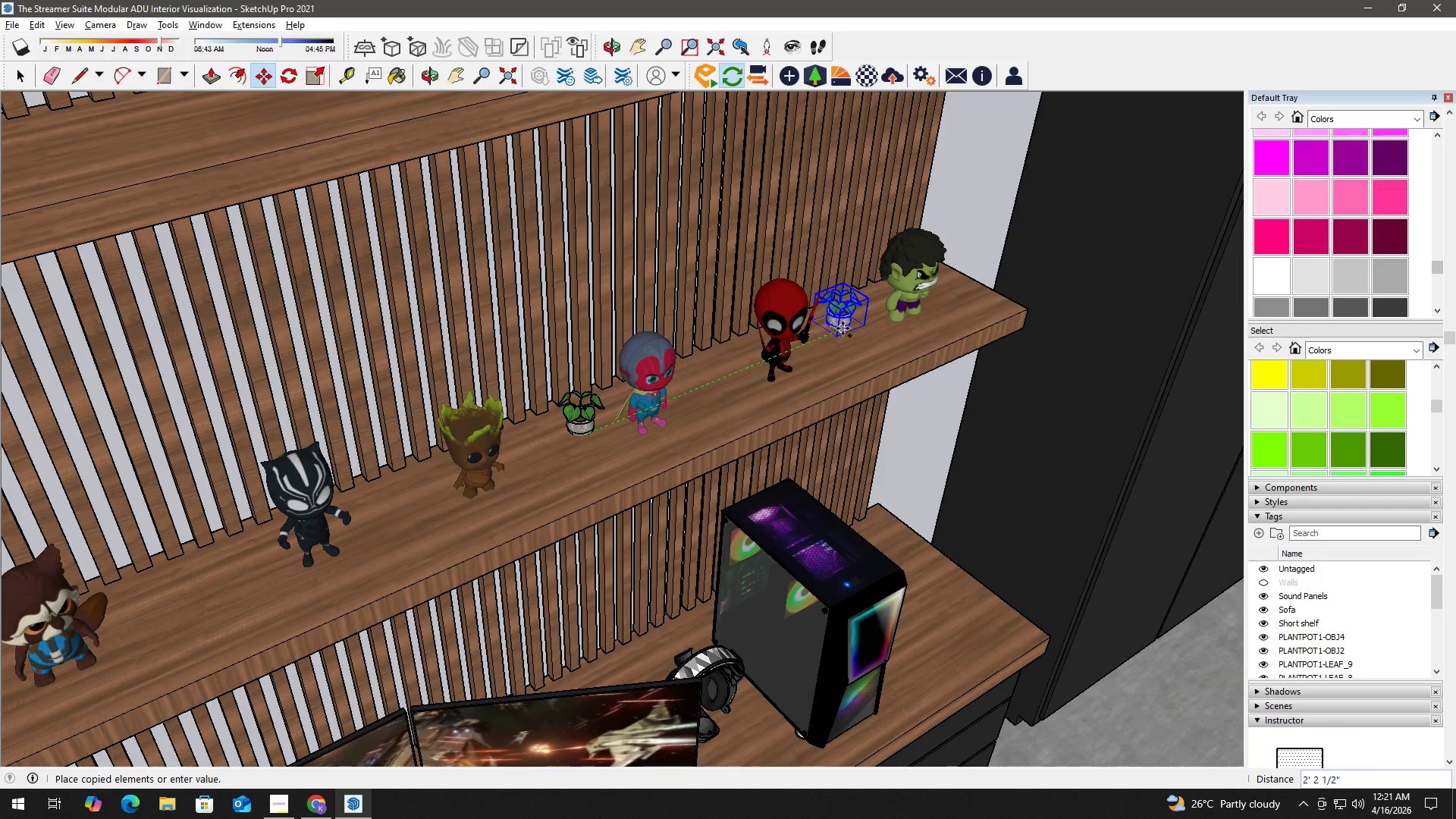 
left_click([843, 328])
 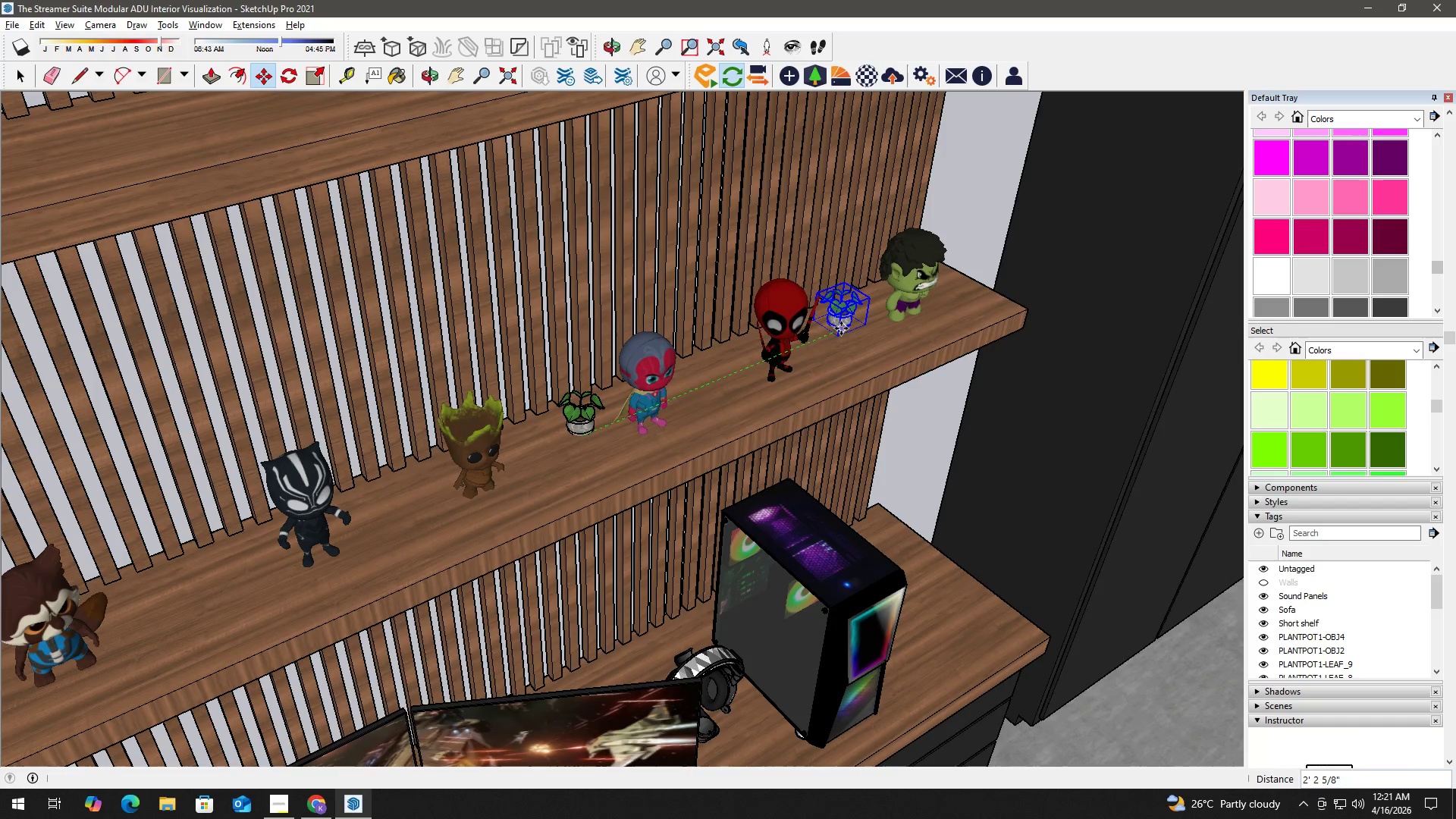 
key(Space)
 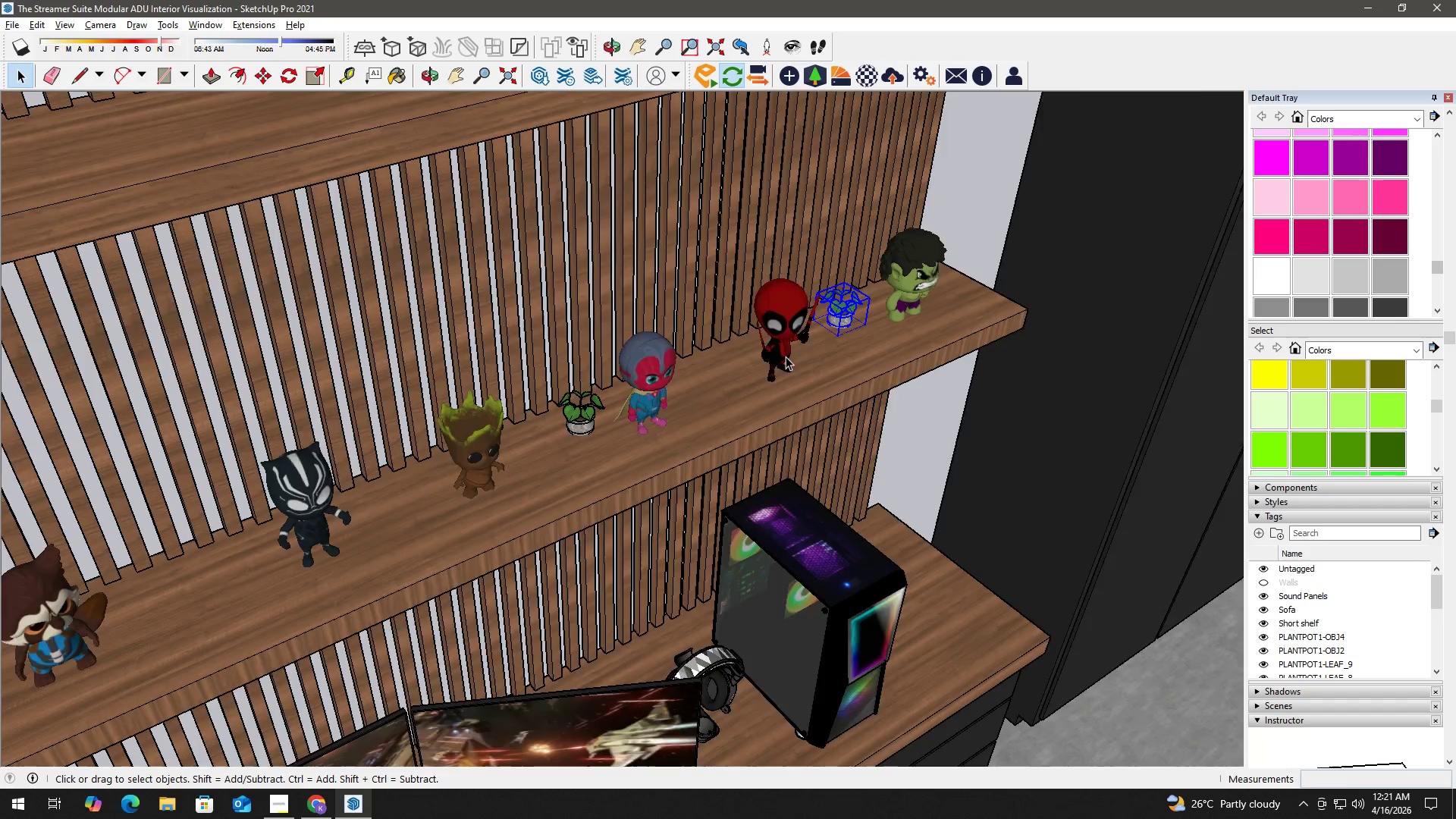 
scroll: coordinate [341, 463], scroll_direction: down, amount: 21.0
 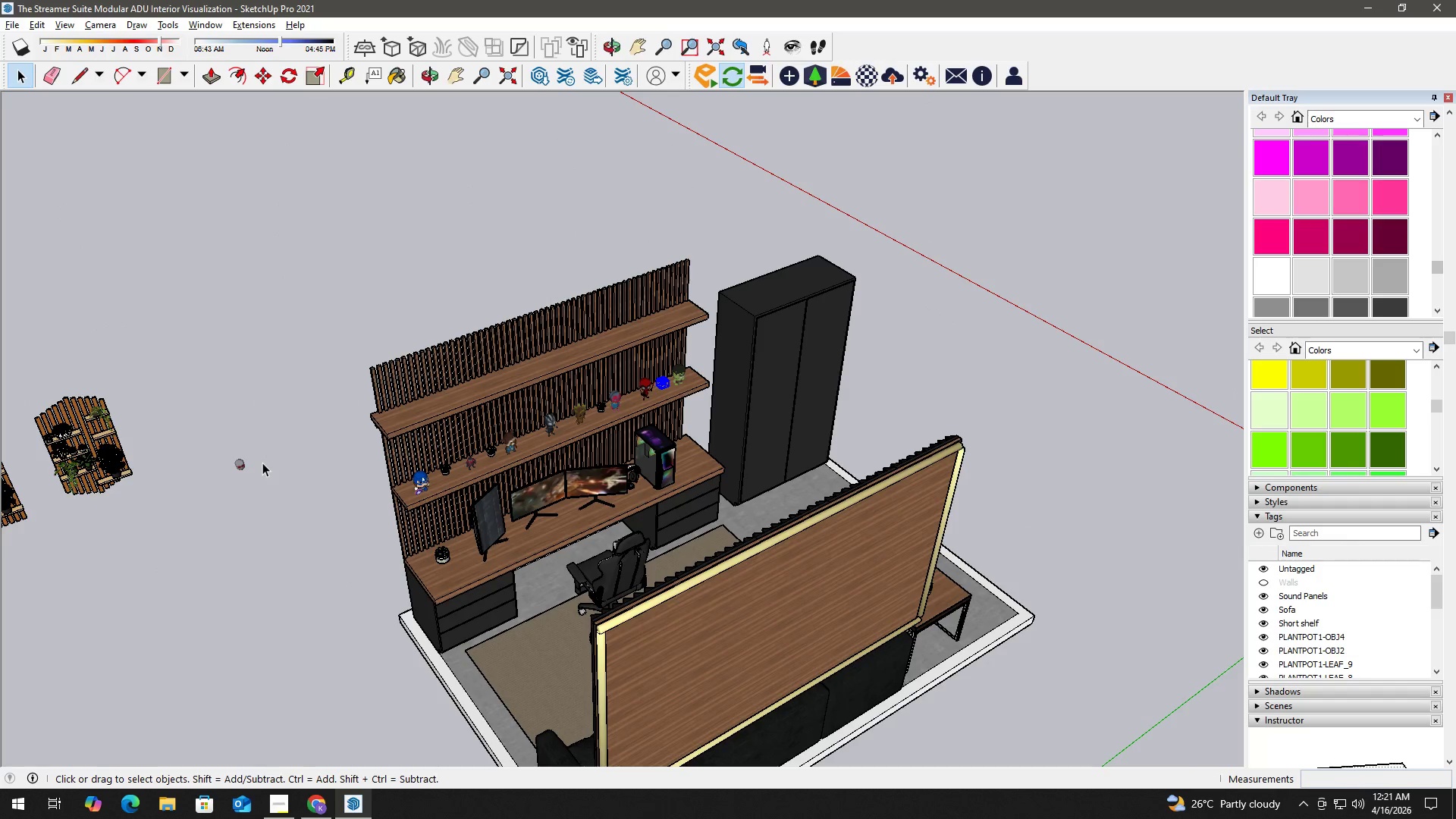 
scroll: coordinate [262, 465], scroll_direction: up, amount: 4.0
 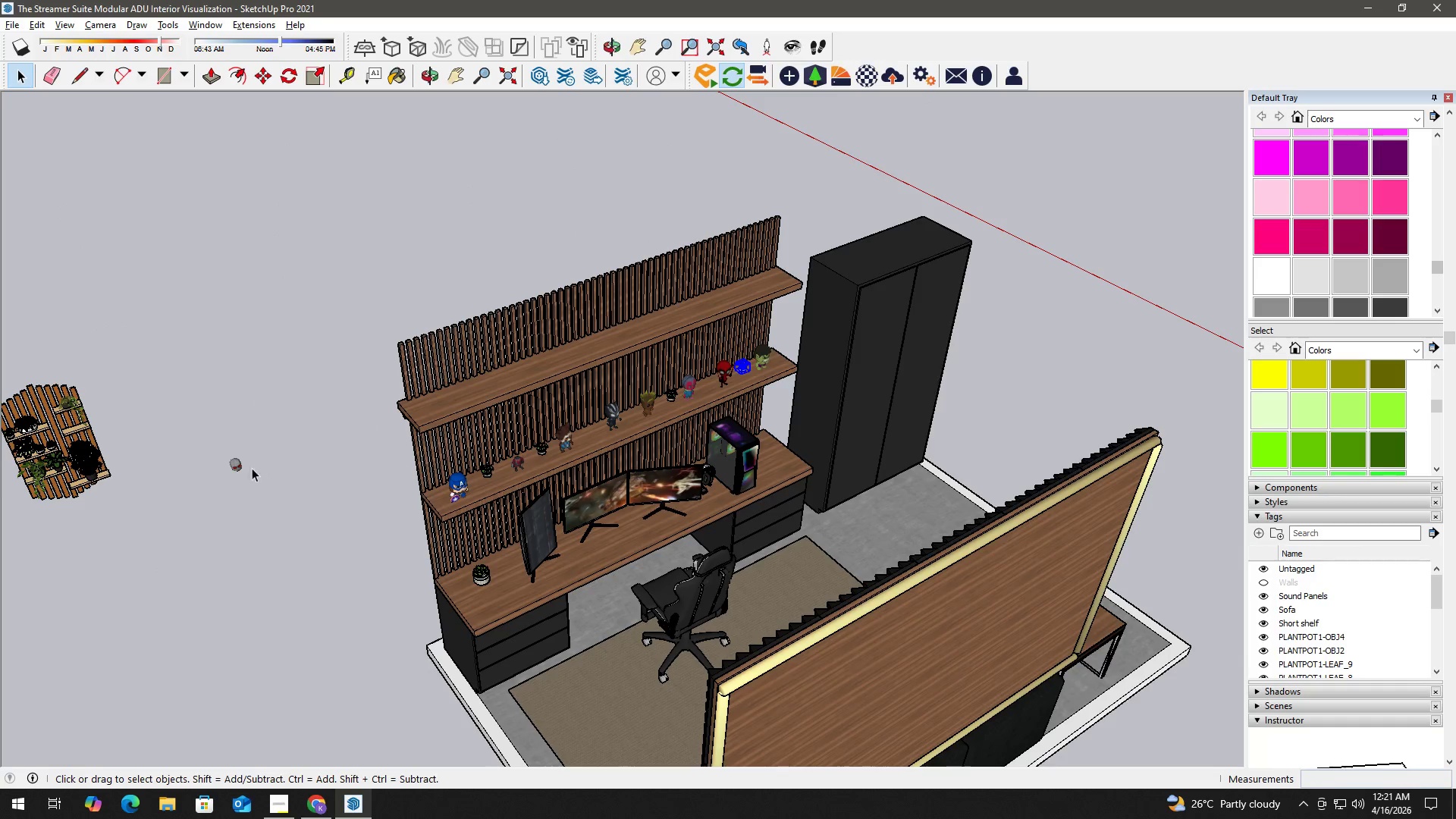 
key(H)
 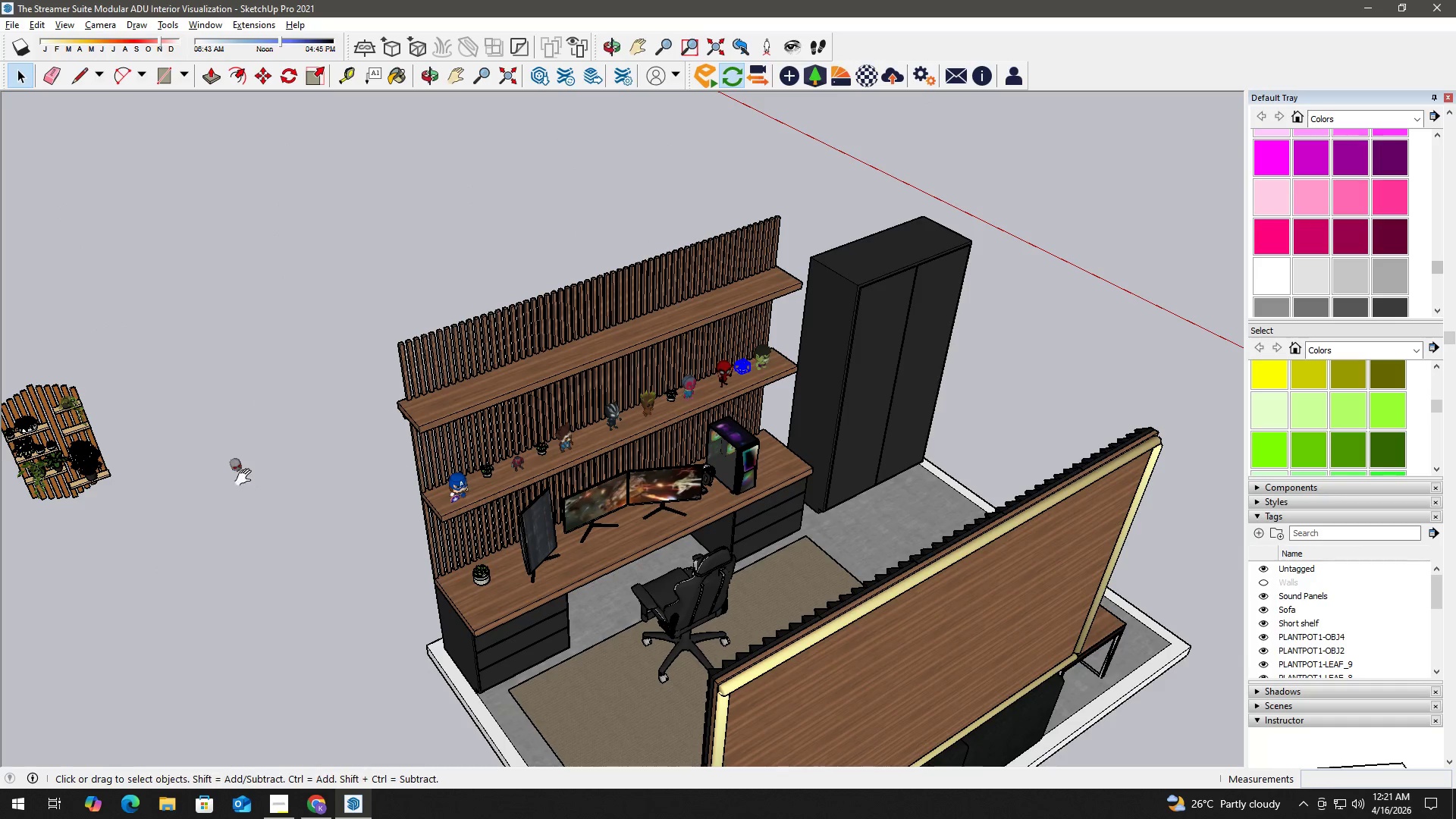 
left_click_drag(start_coordinate=[246, 478], to_coordinate=[686, 350])
 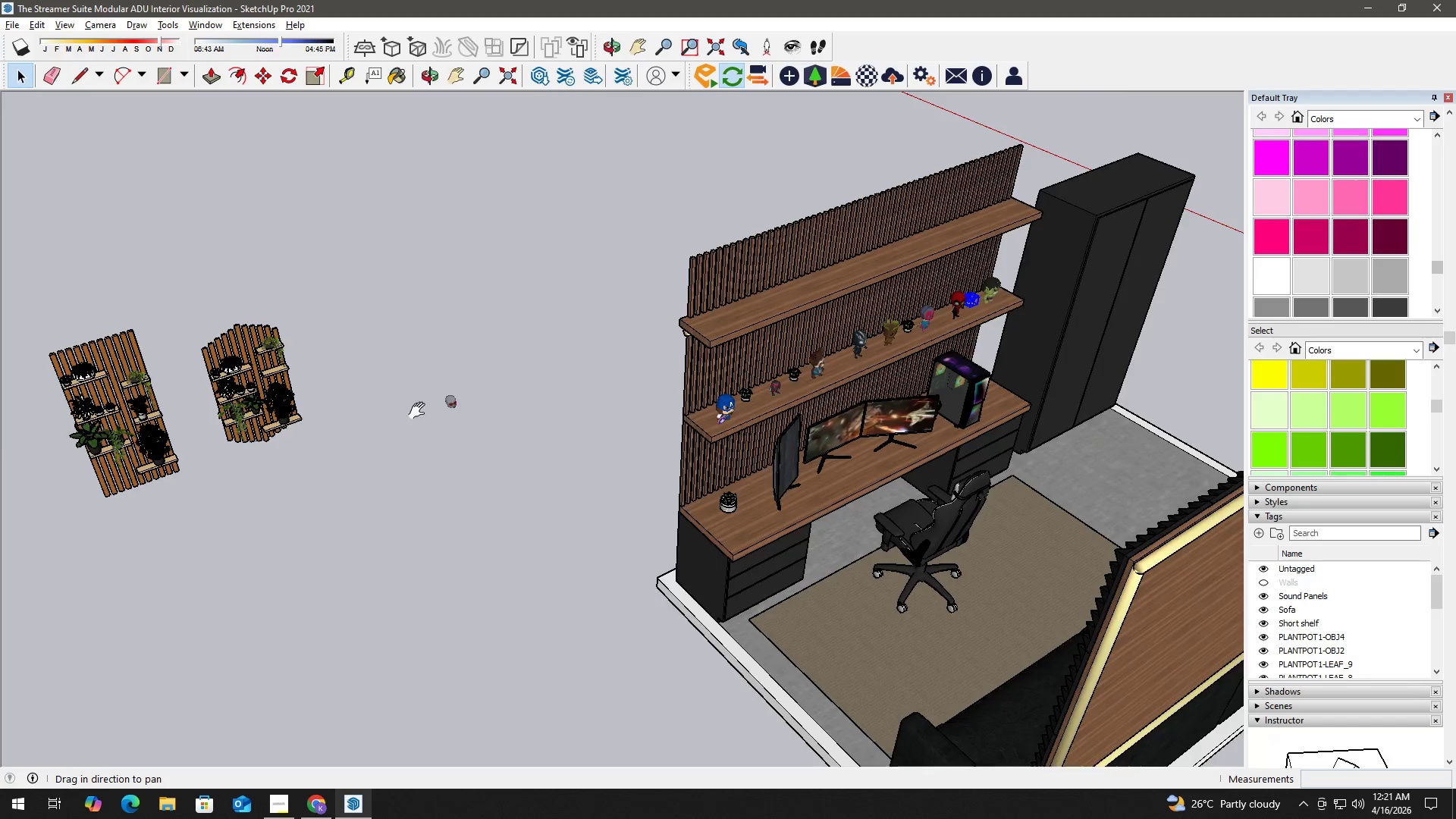 
key(Space)
 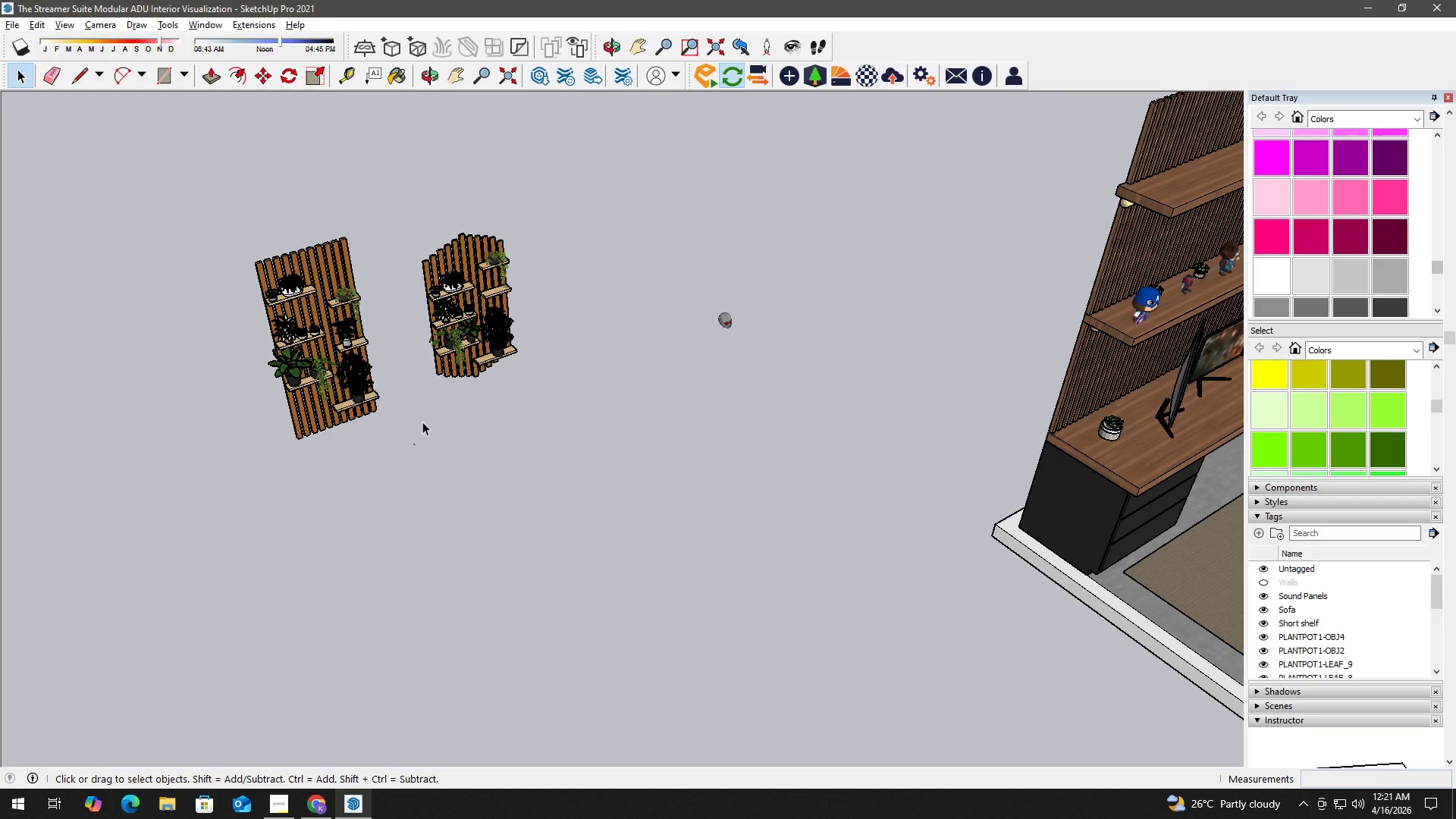 
scroll: coordinate [513, 336], scroll_direction: up, amount: 10.0
 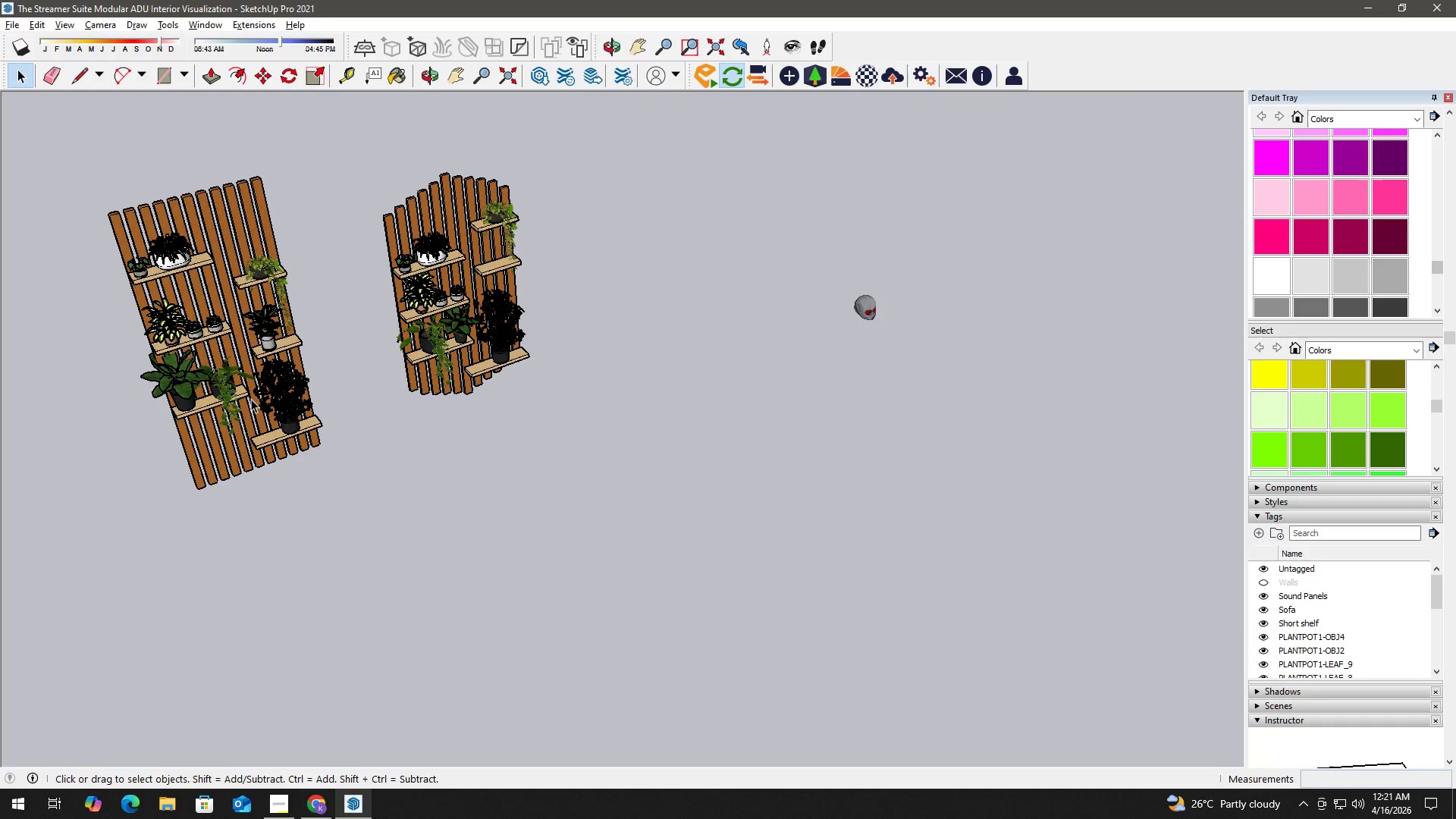 
left_click([508, 356])
 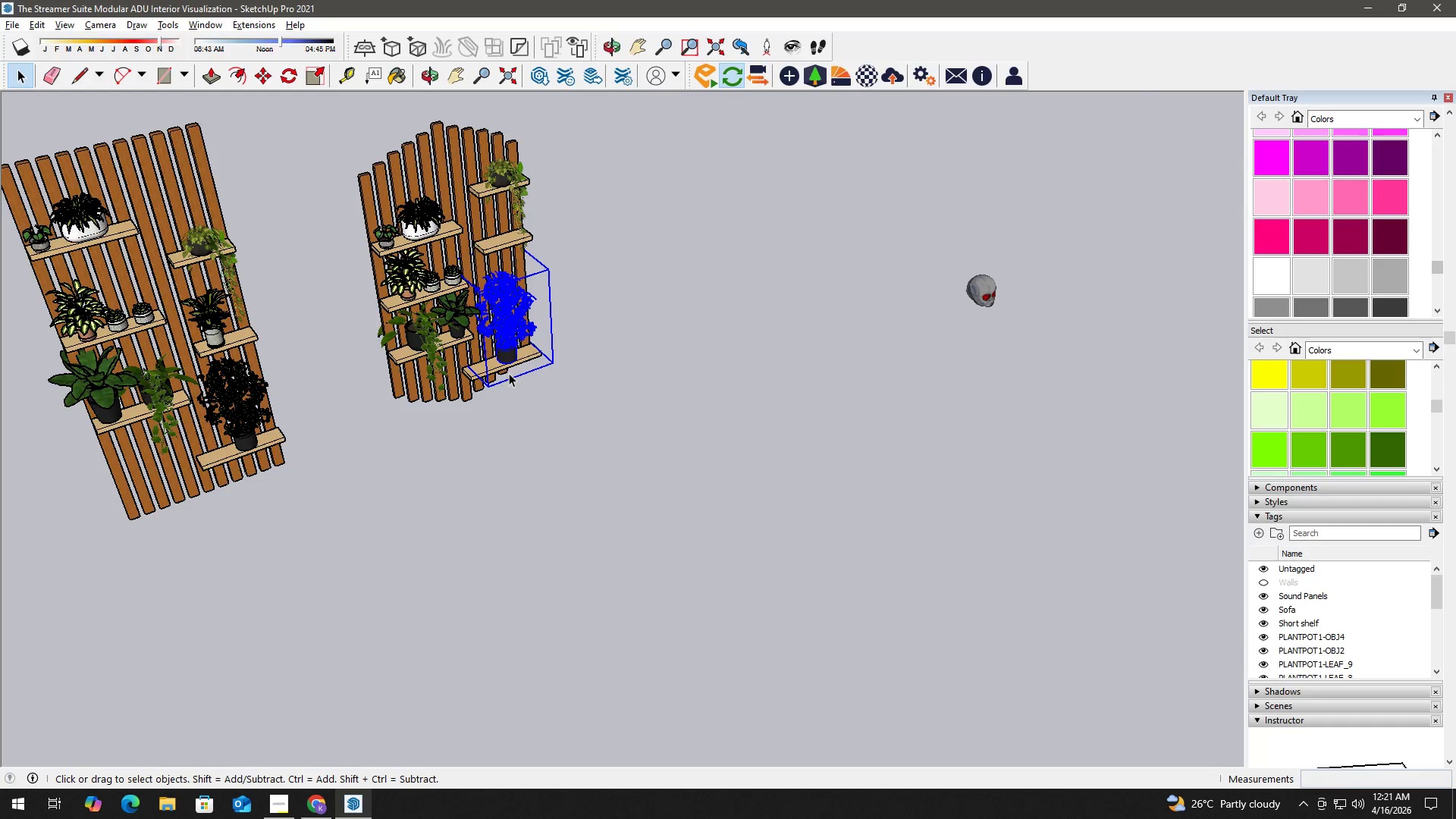 
scroll: coordinate [476, 363], scroll_direction: up, amount: 2.0
 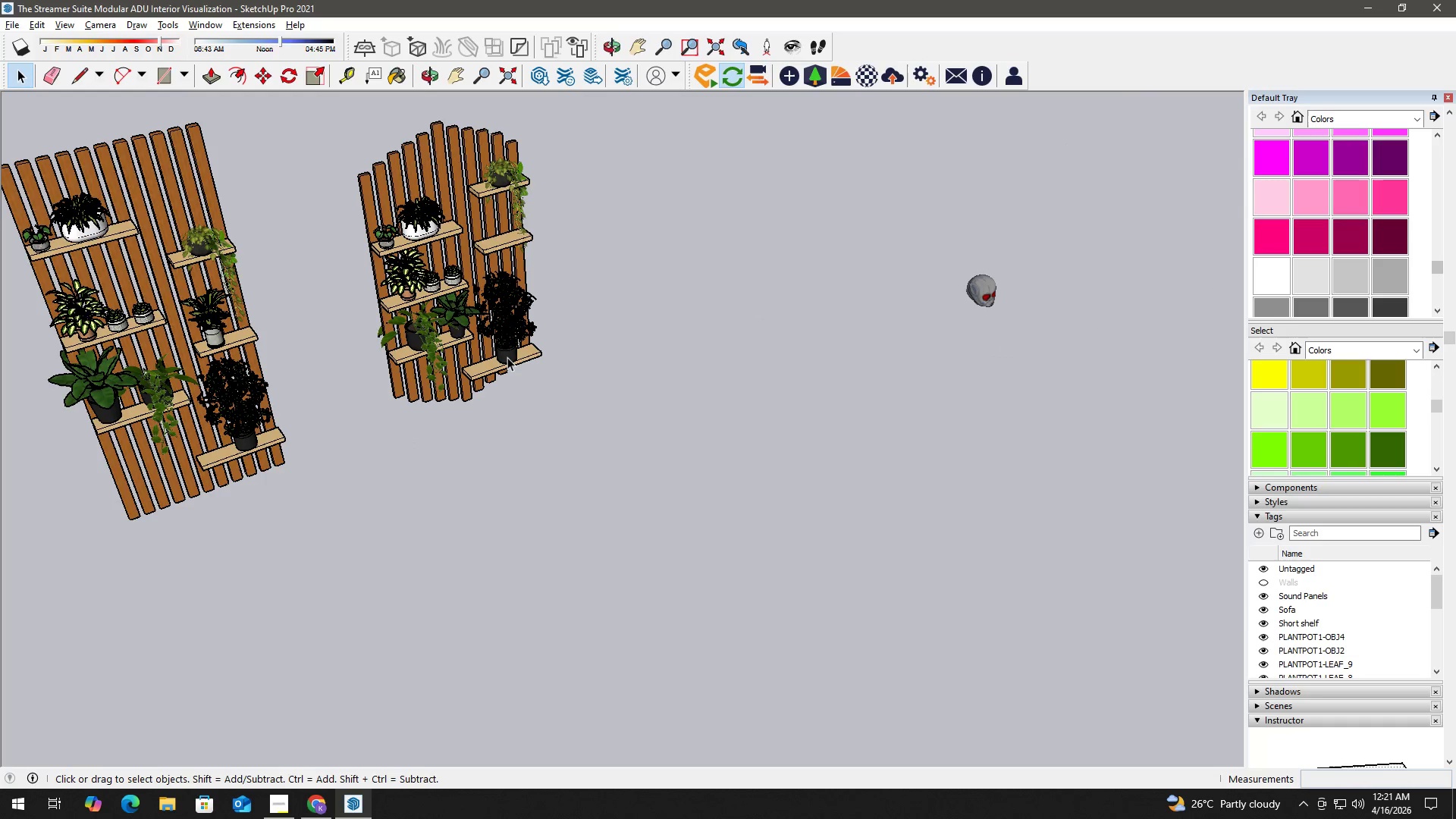 
key(M)
 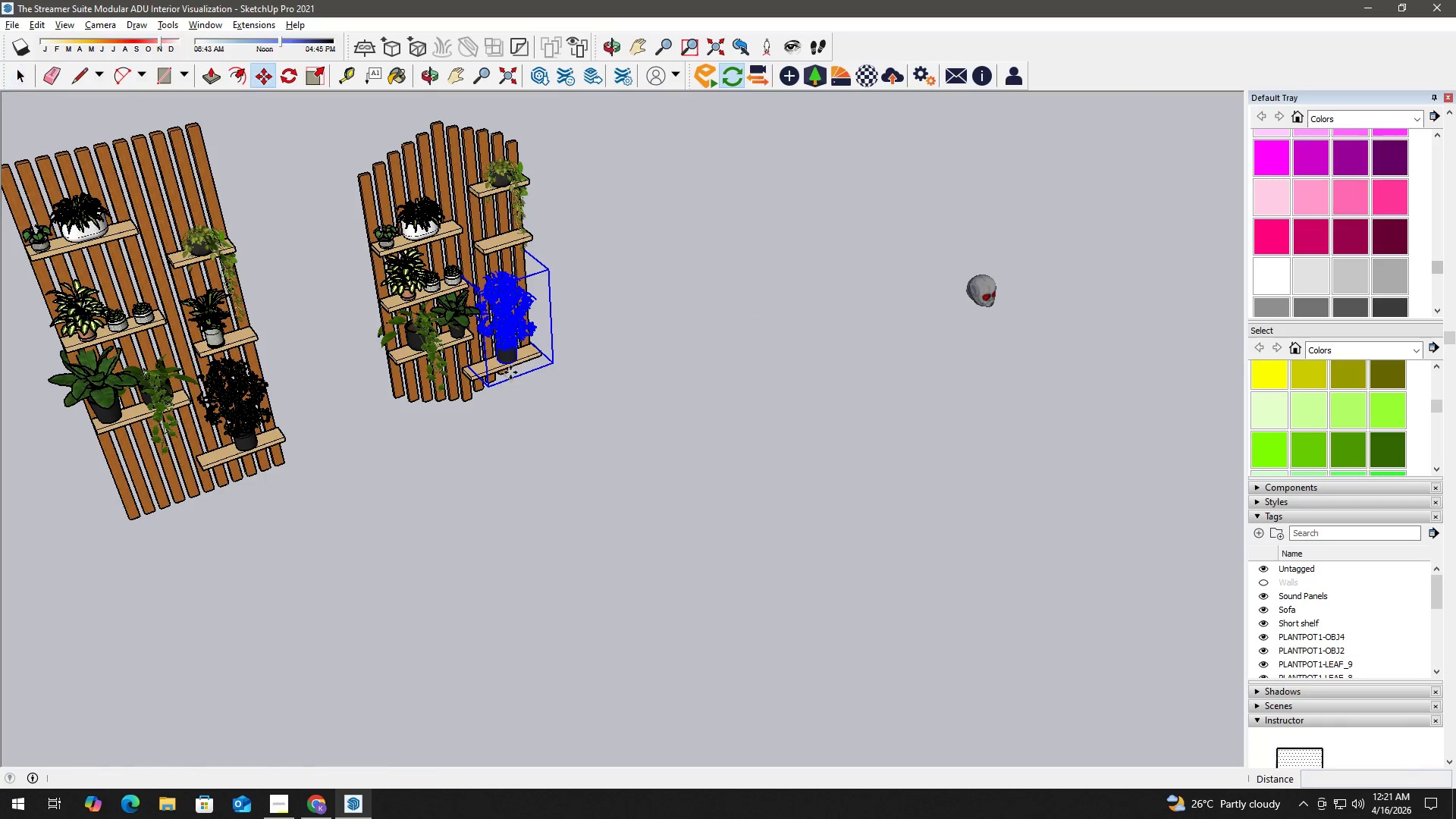 
scroll: coordinate [510, 372], scroll_direction: up, amount: 3.0
 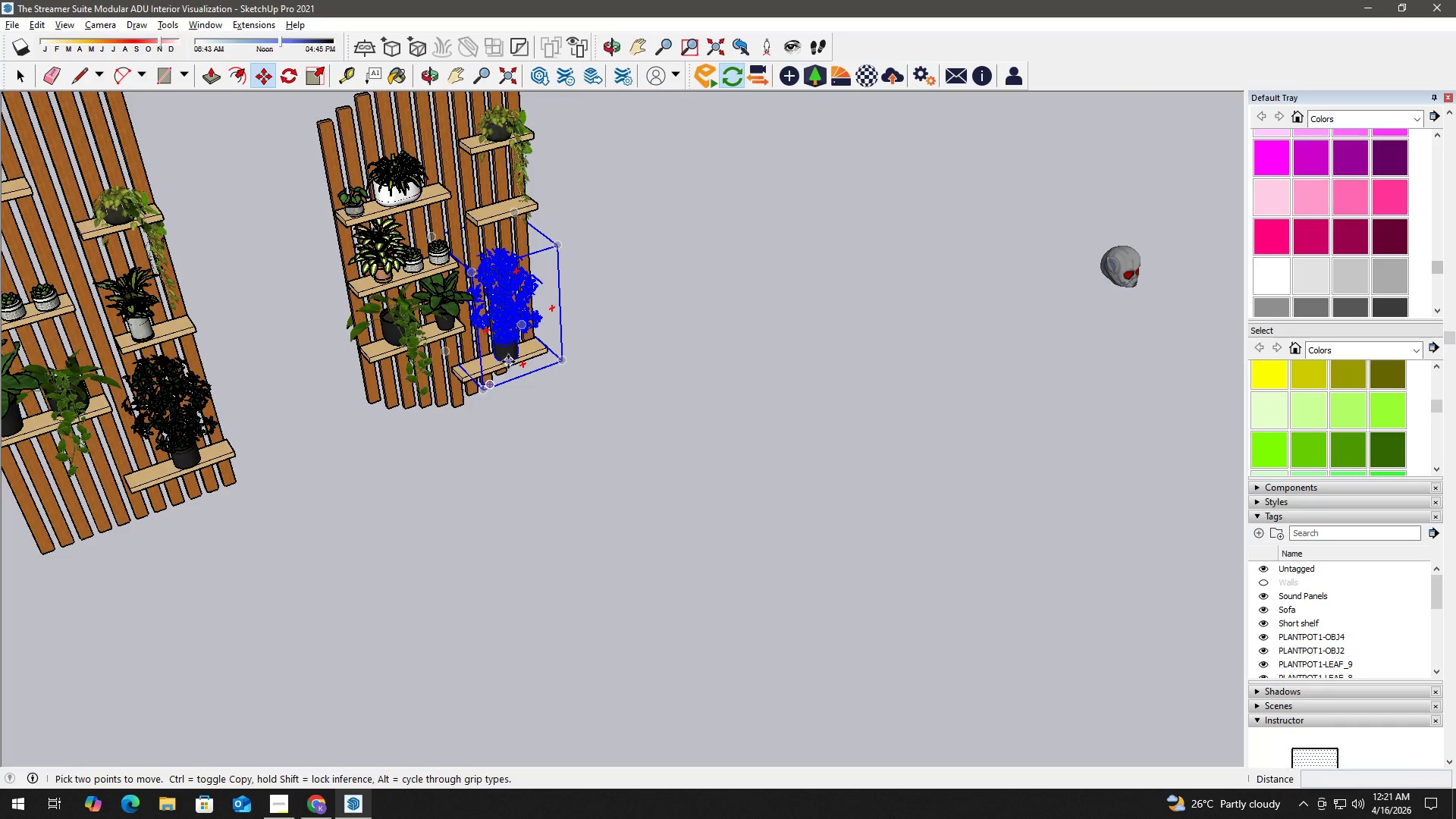 
left_click([508, 361])
 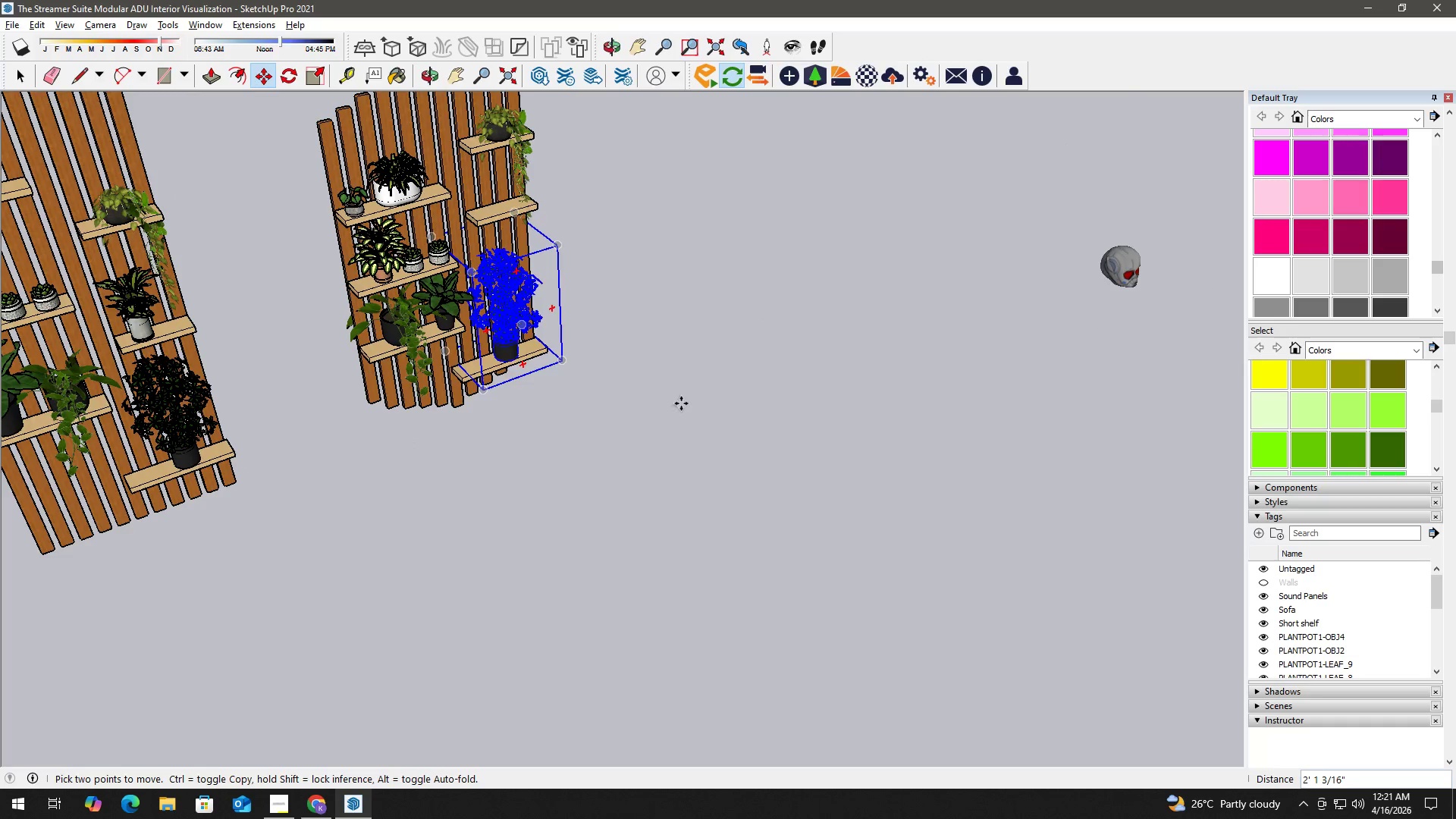 
scroll: coordinate [711, 410], scroll_direction: down, amount: 3.0
 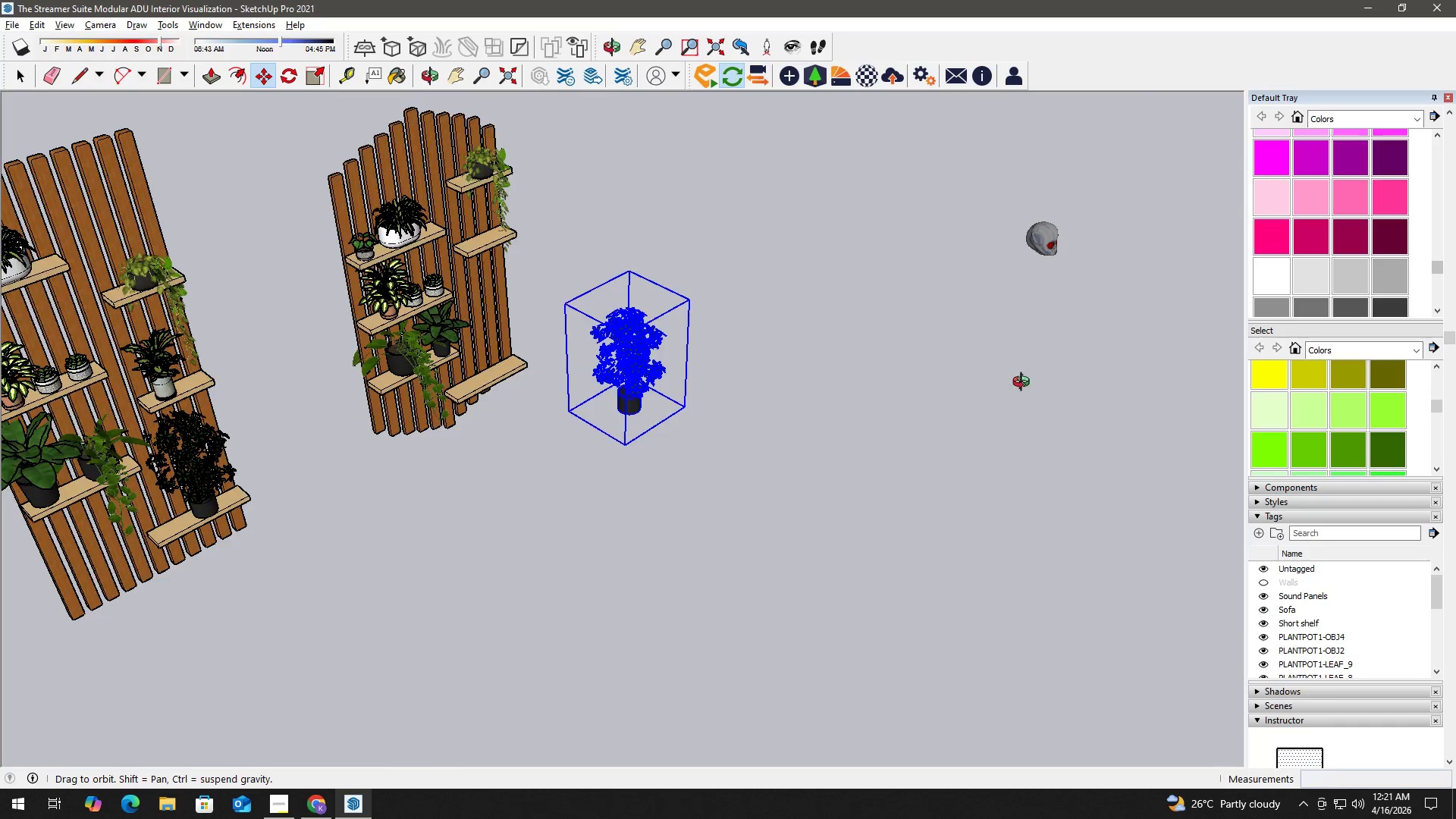 
hold_key(key=ShiftLeft, duration=1.14)
 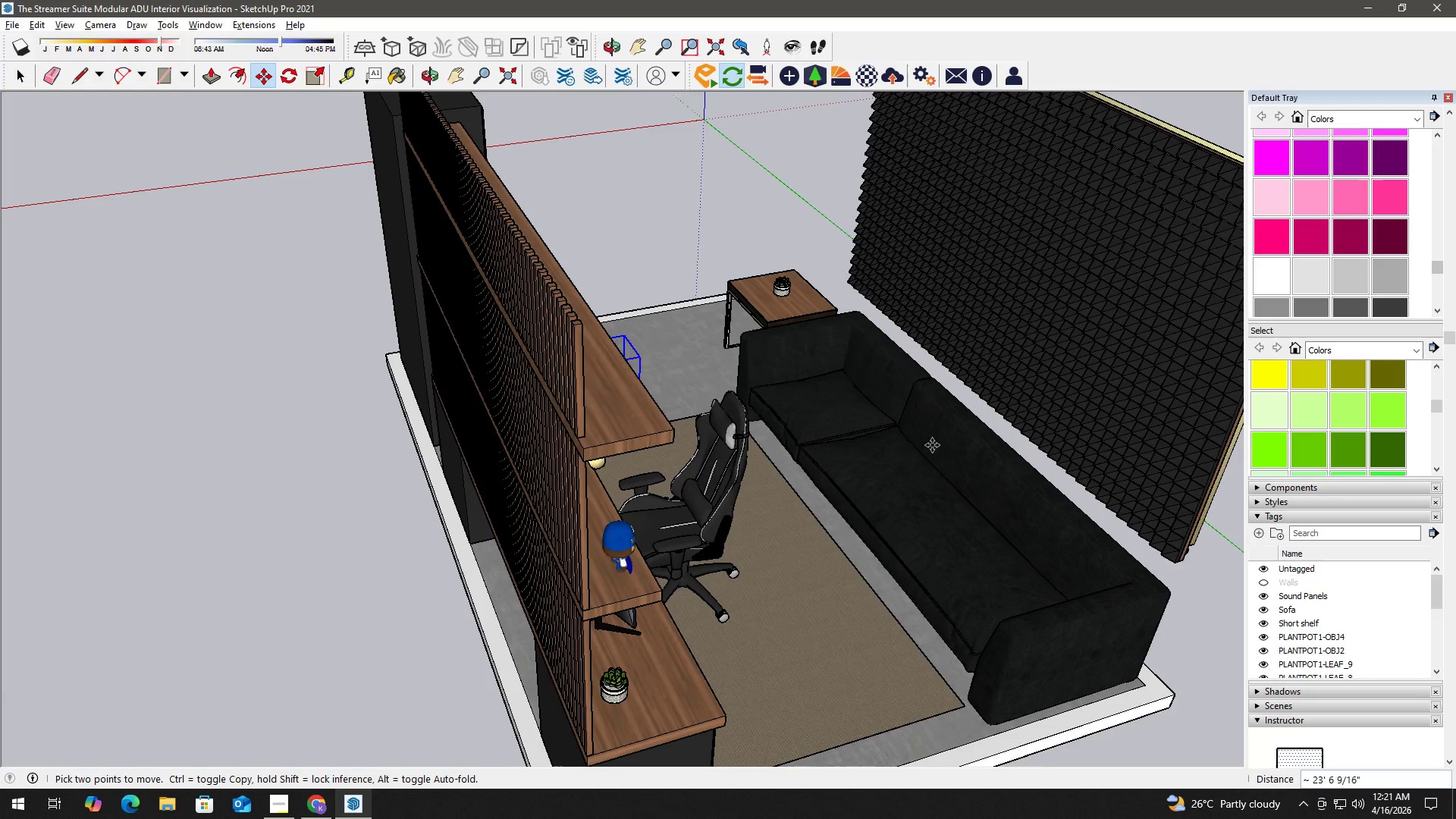 
hold_key(key=ShiftLeft, duration=0.67)
 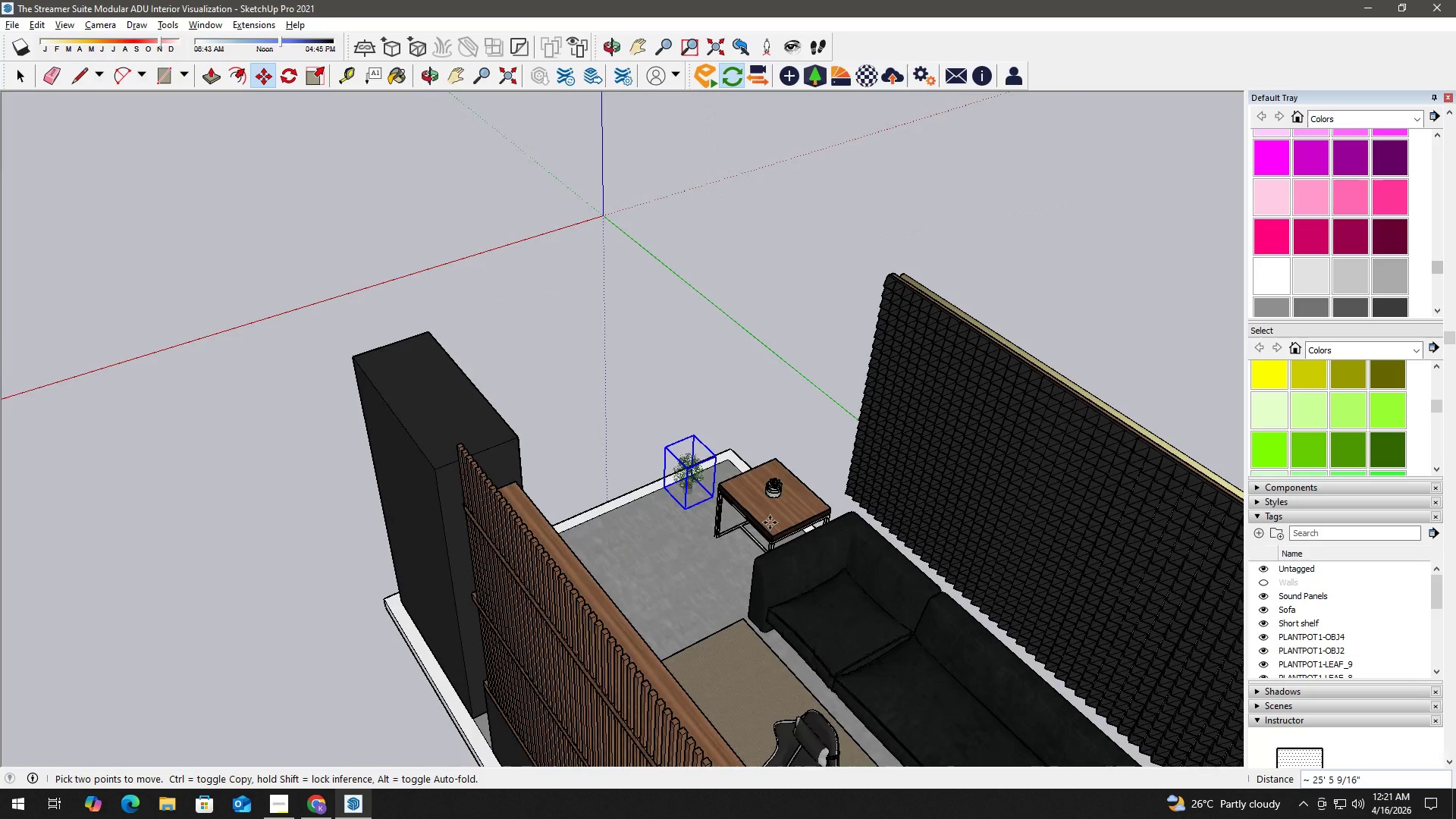 
scroll: coordinate [689, 479], scroll_direction: up, amount: 6.0
 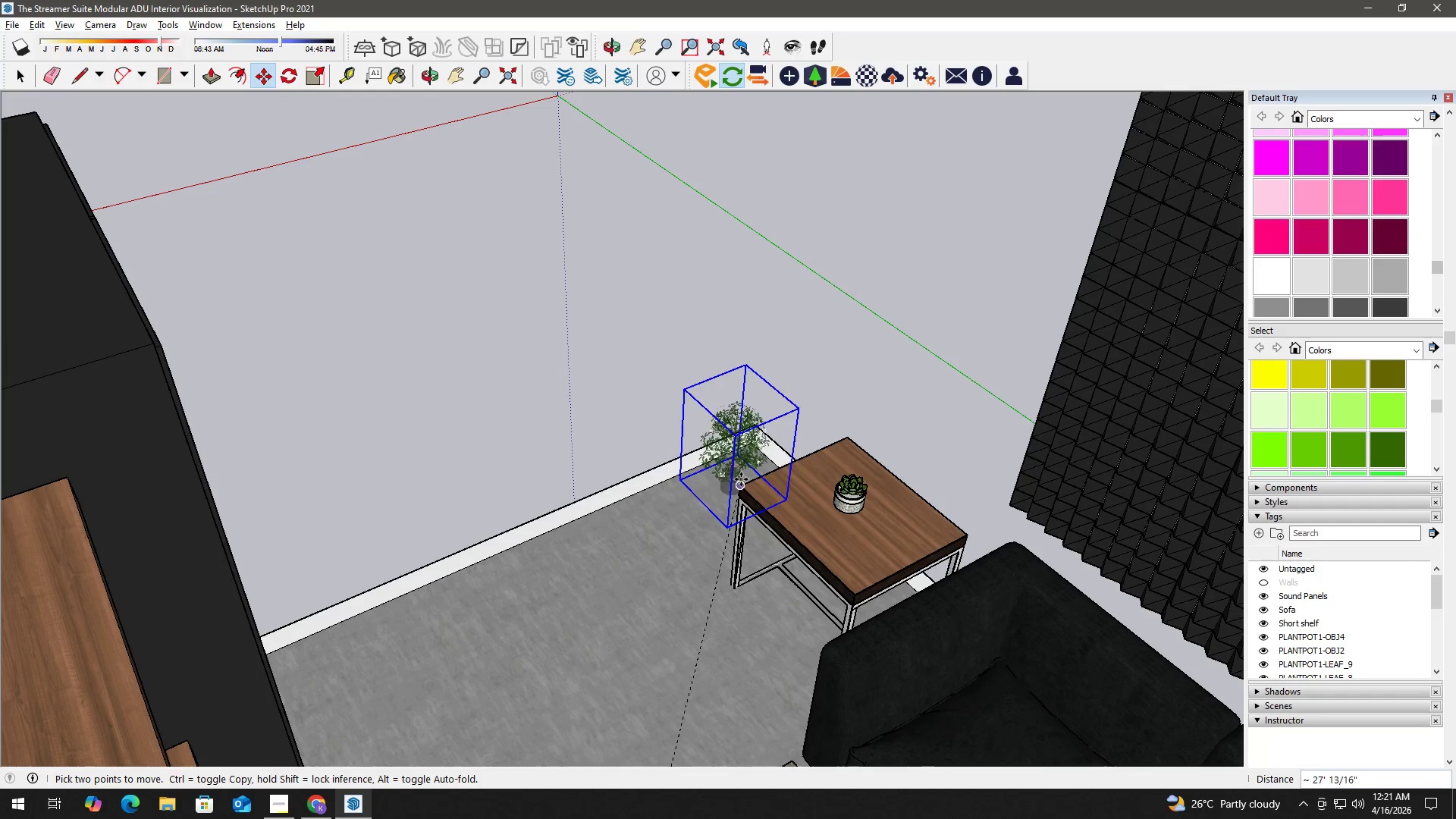 
left_click([742, 479])
 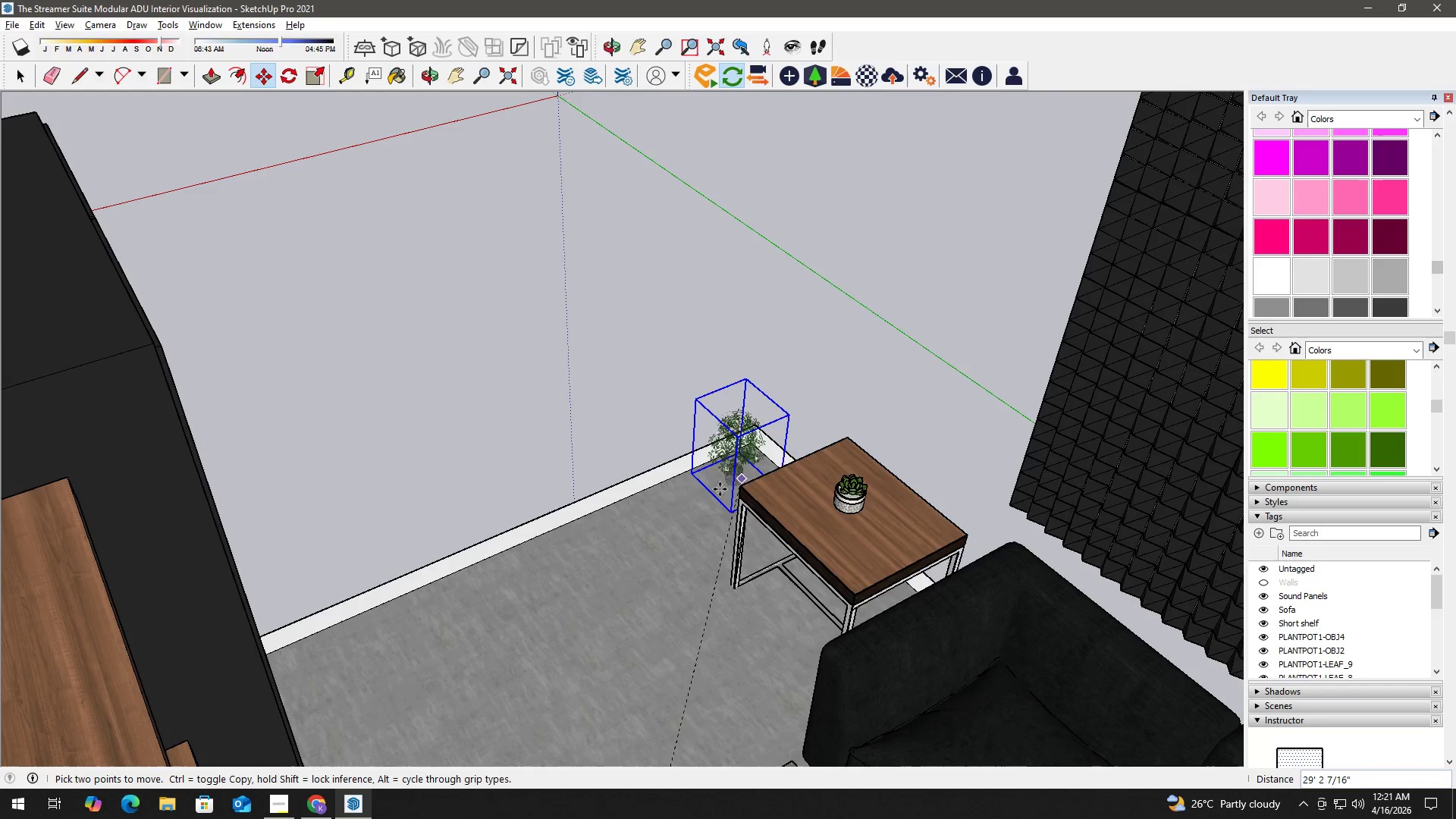 
scroll: coordinate [711, 440], scroll_direction: up, amount: 19.0
 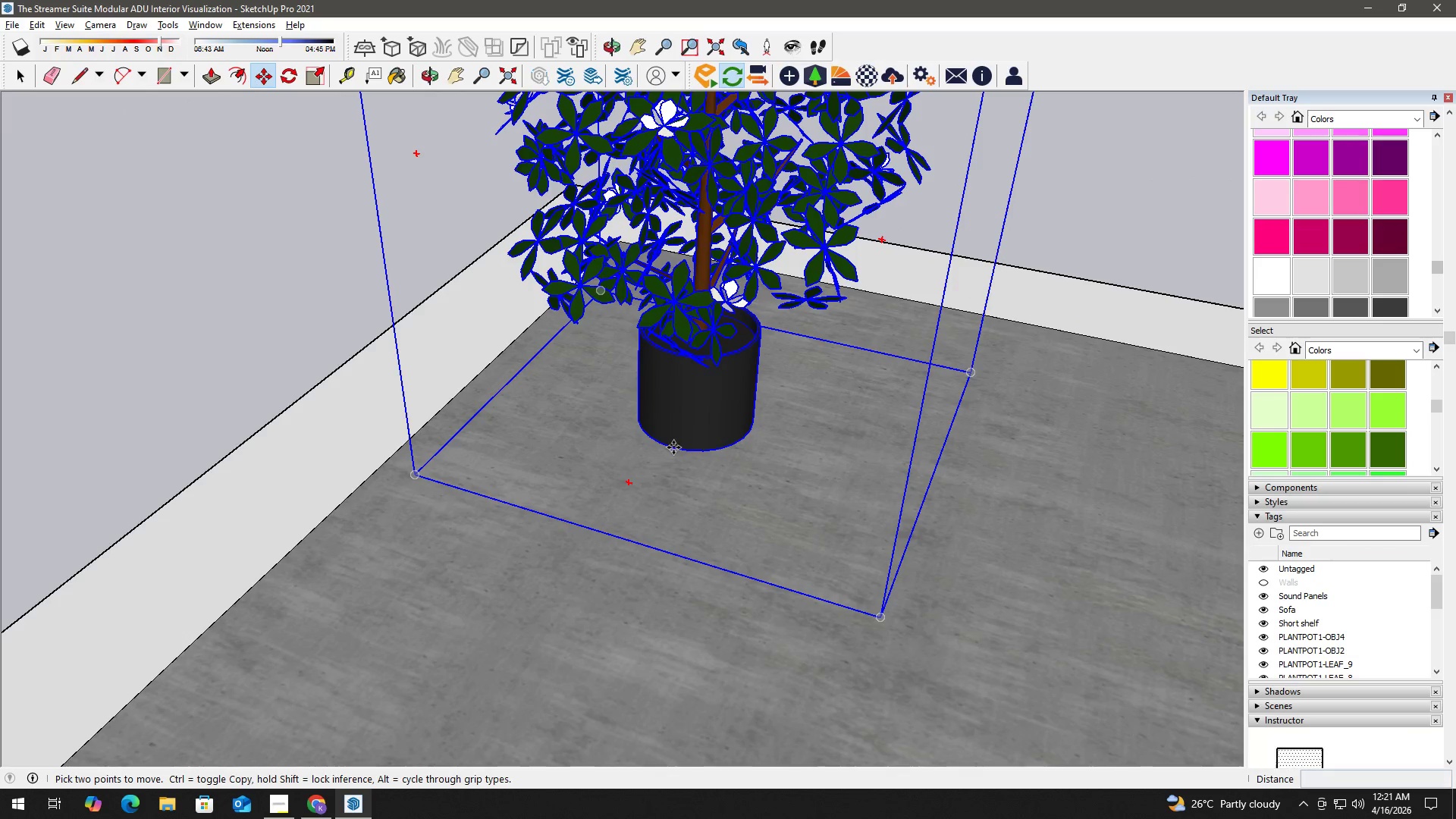 
left_click([792, 463])
 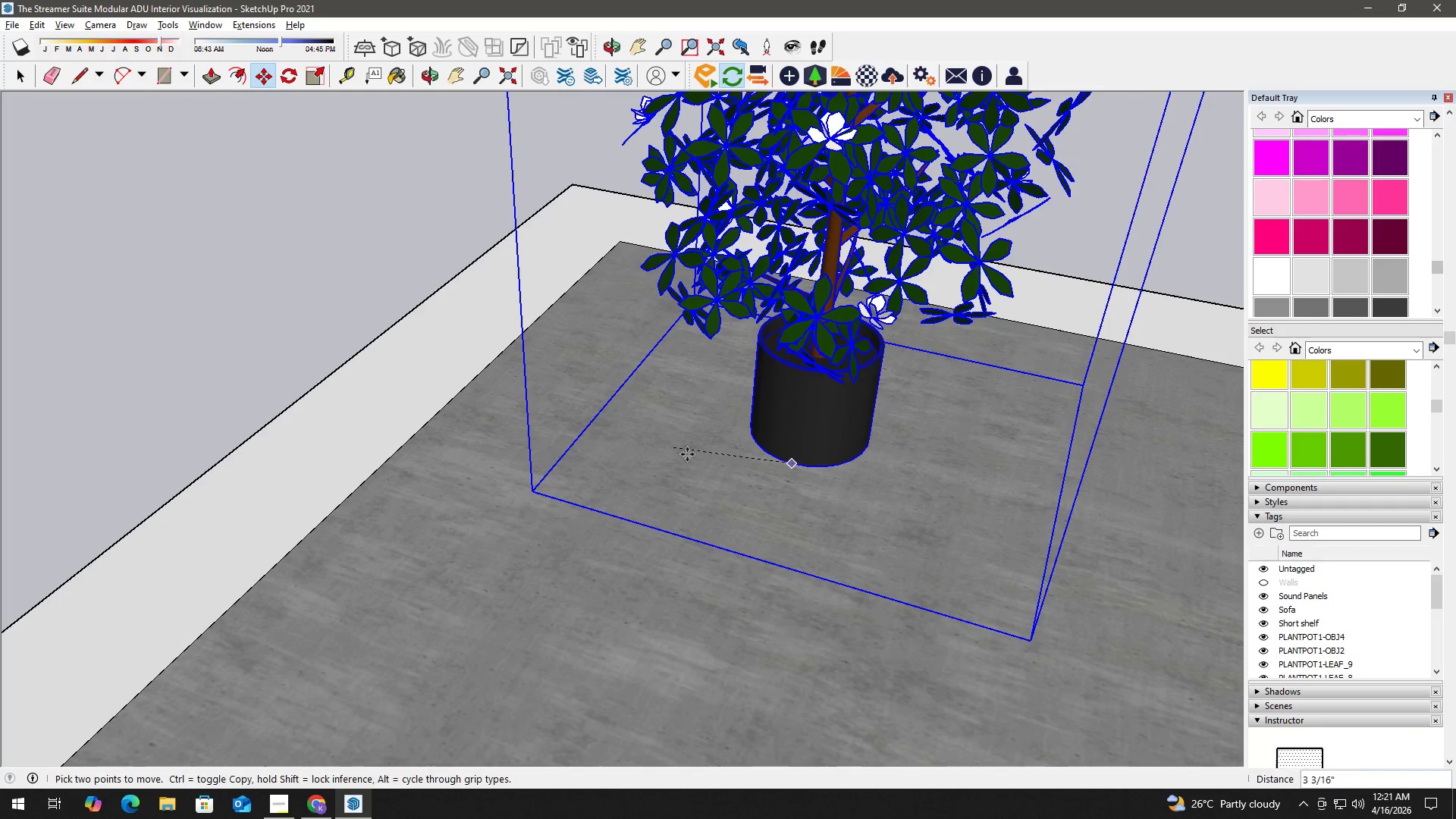 
key(Space)
 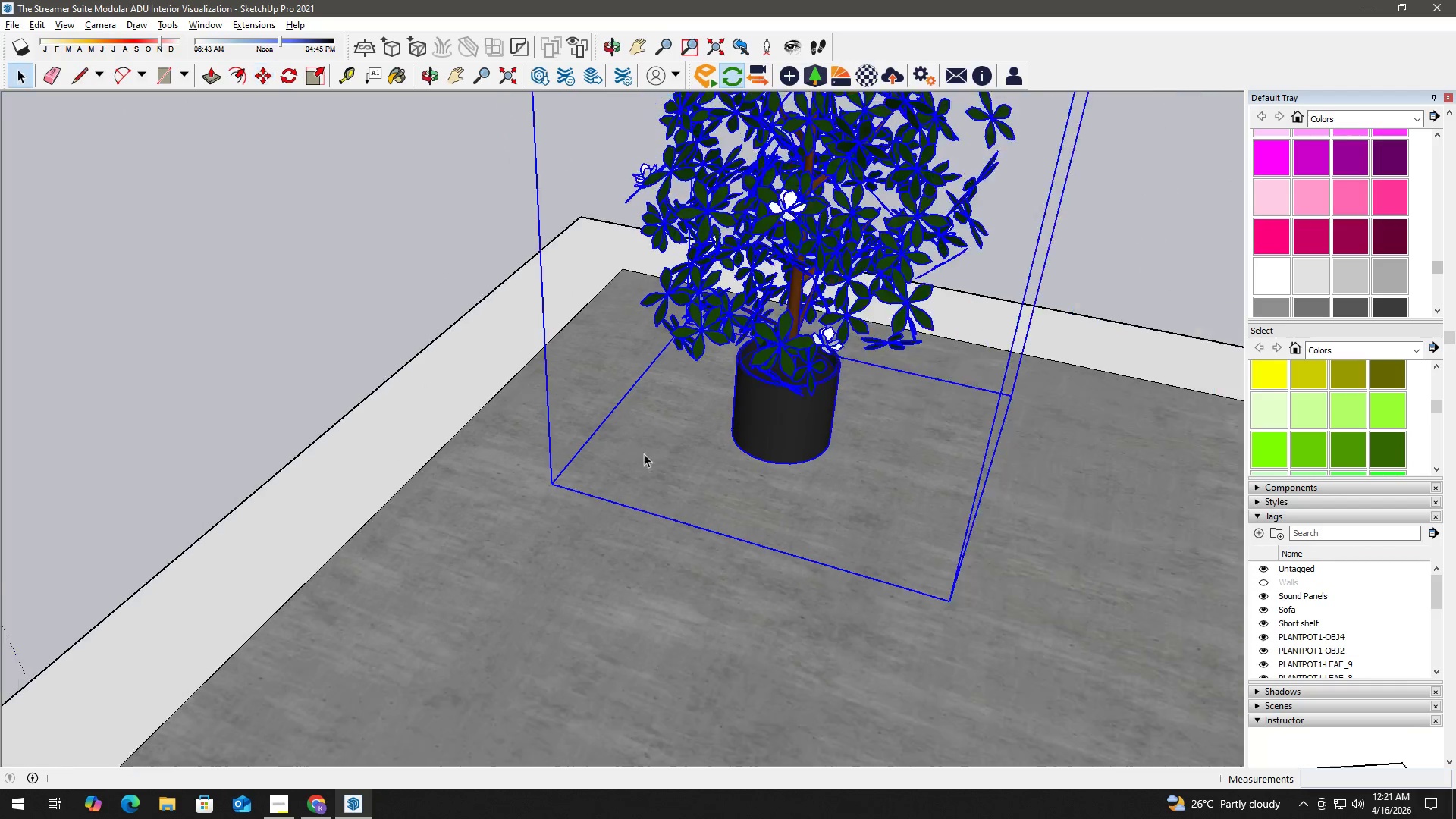 
scroll: coordinate [775, 404], scroll_direction: down, amount: 17.0
 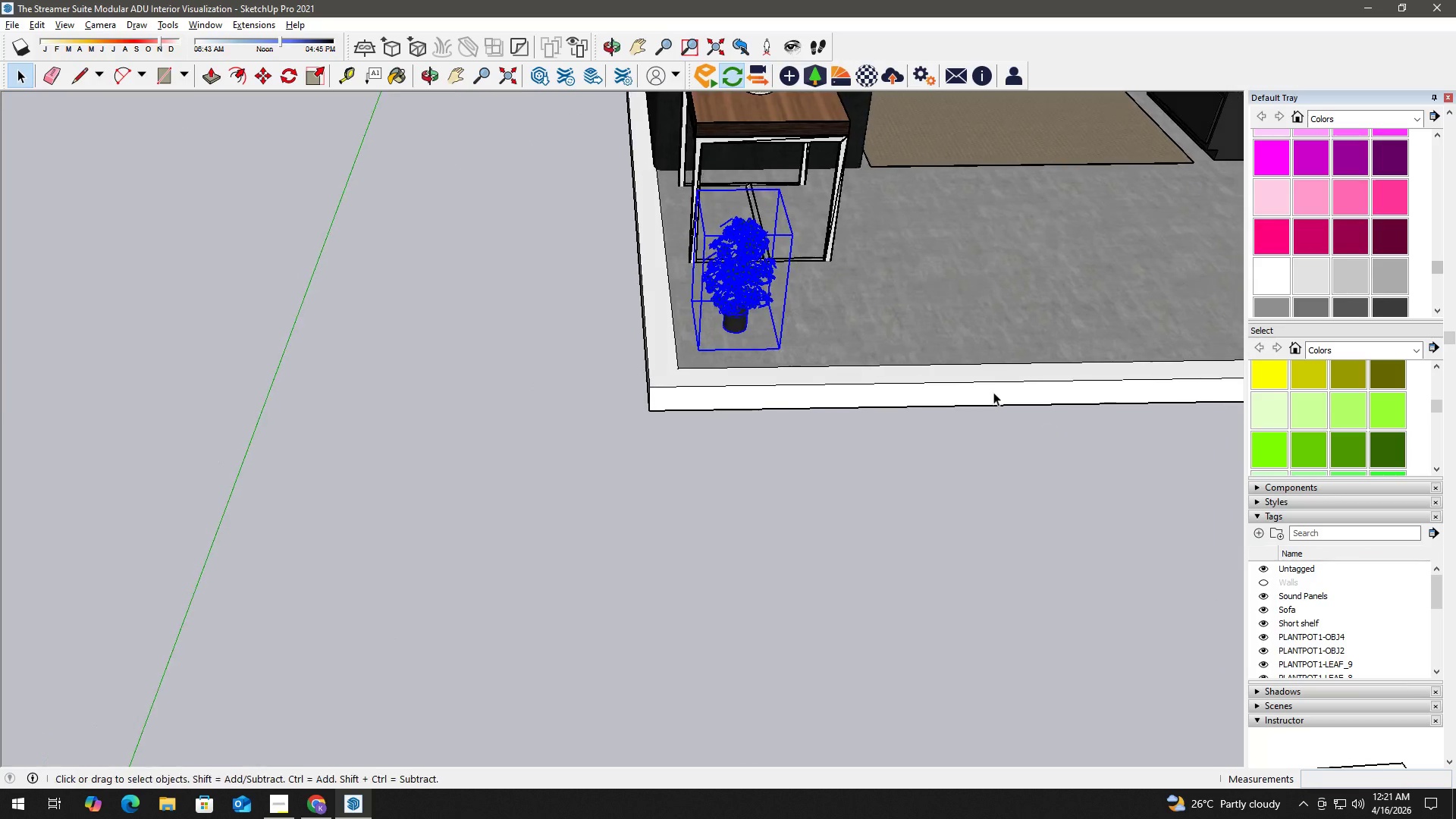 
key(H)
 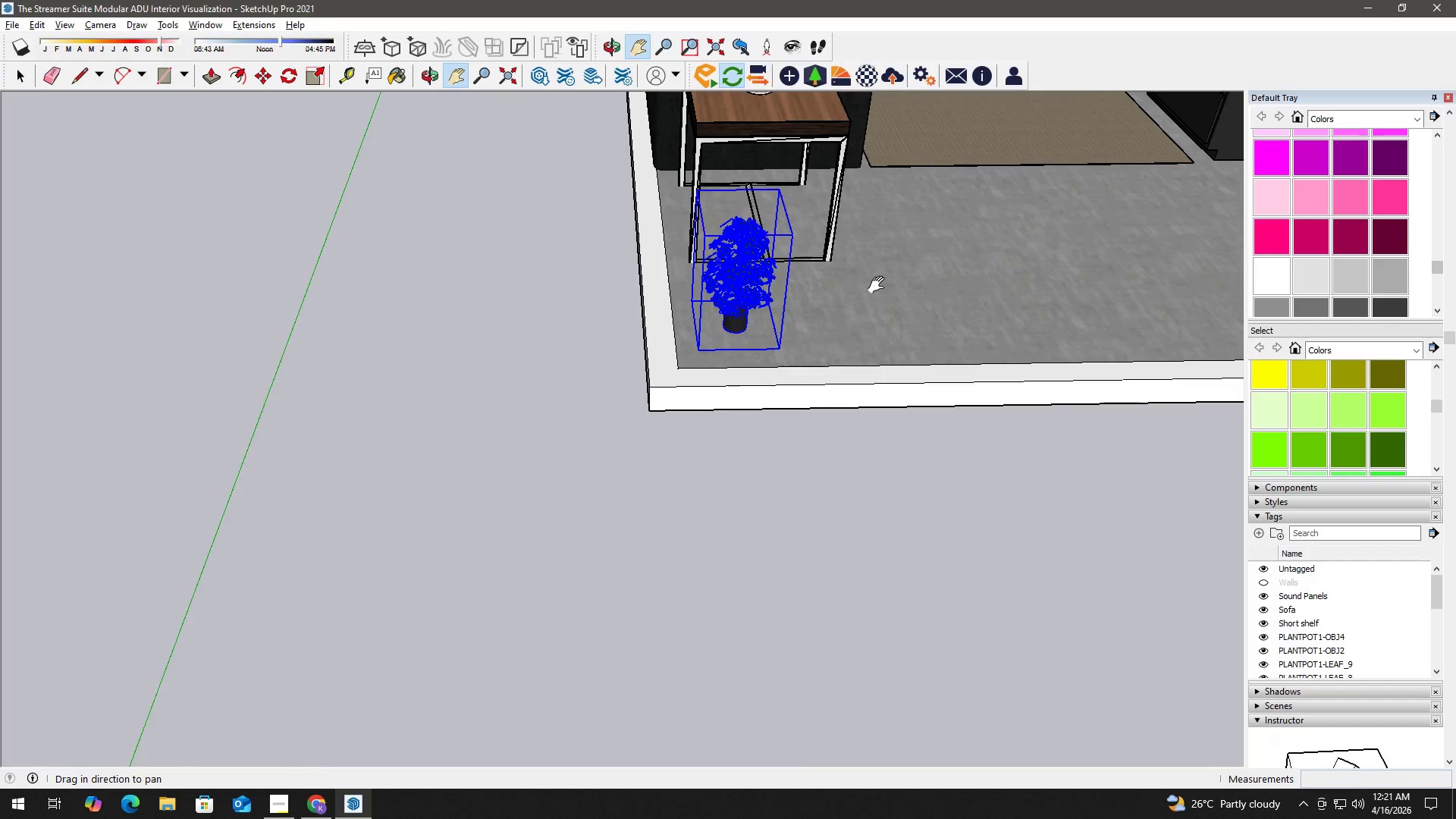 
left_click_drag(start_coordinate=[880, 285], to_coordinate=[741, 461])
 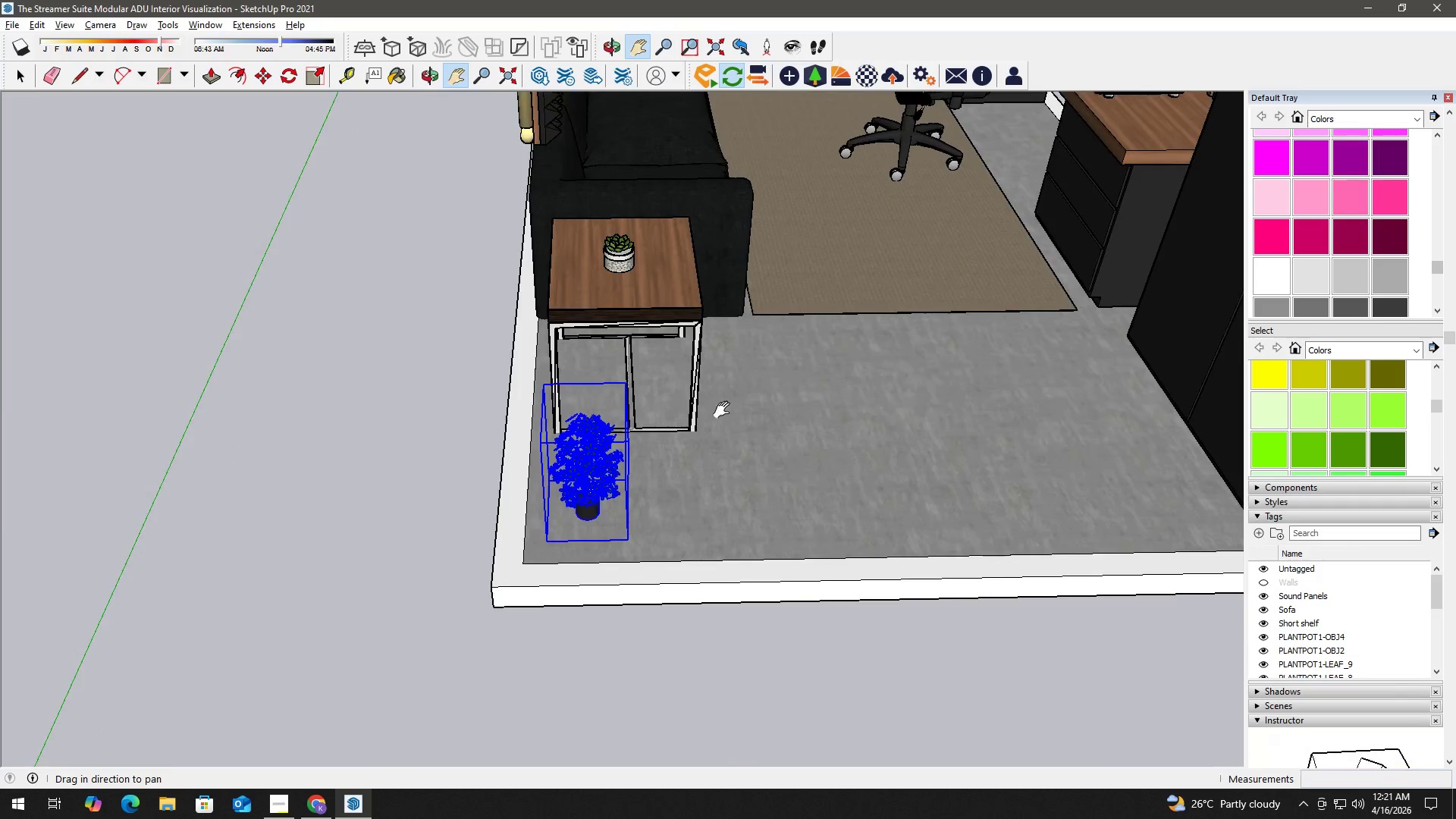 
key(Space)
 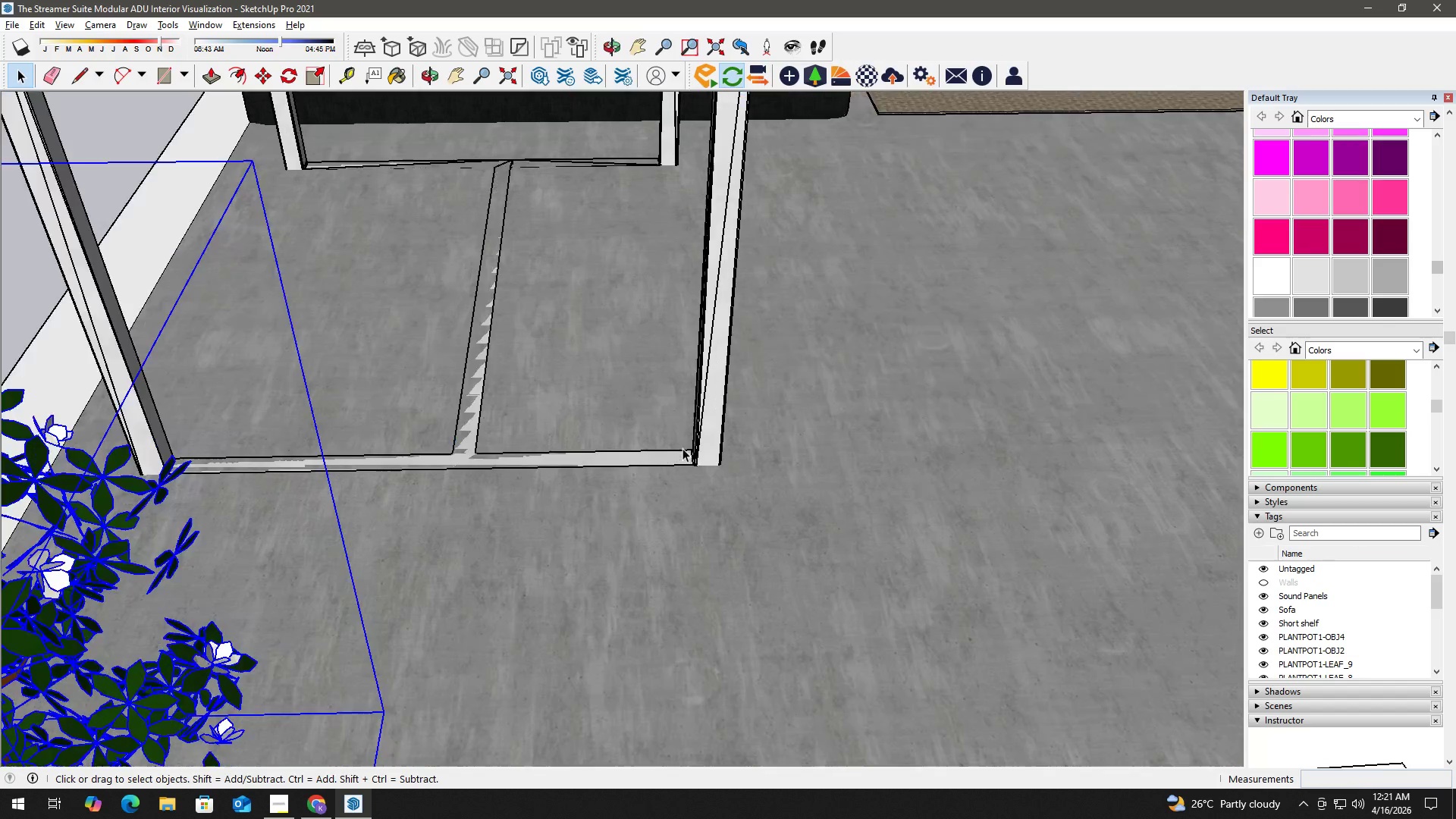 
left_click([706, 455])
 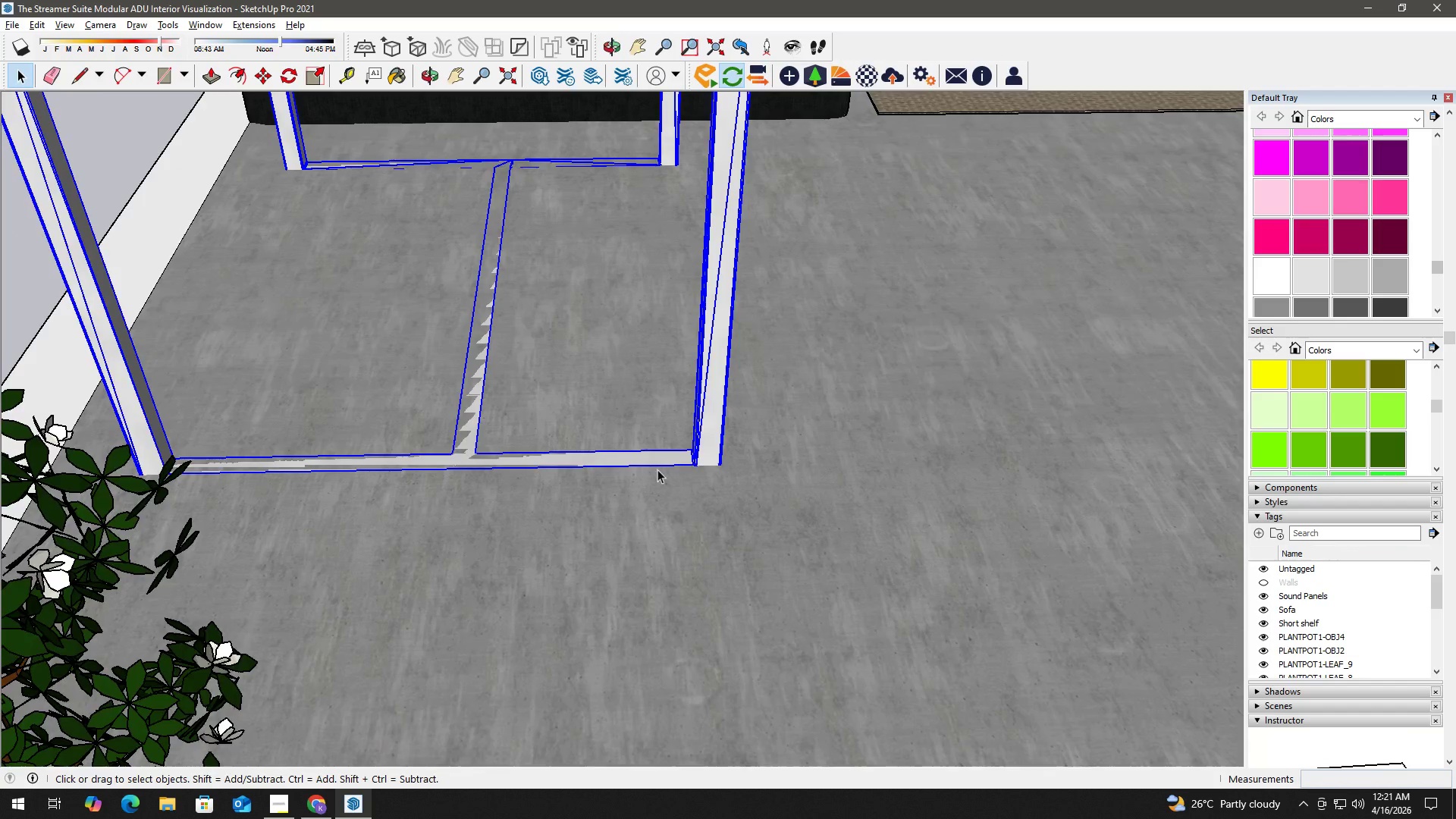 
scroll: coordinate [681, 448], scroll_direction: up, amount: 14.0
 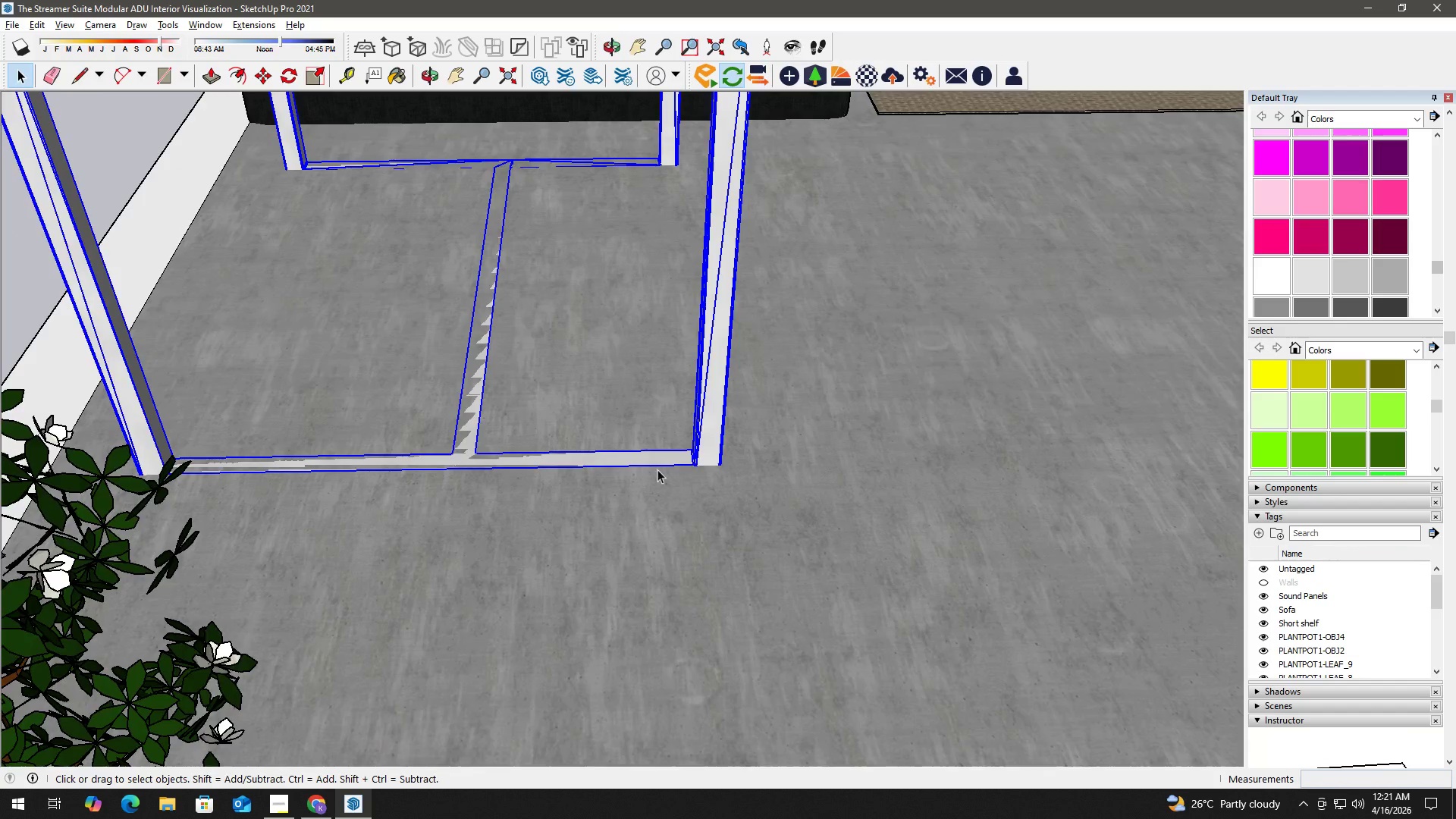 
key(H)
 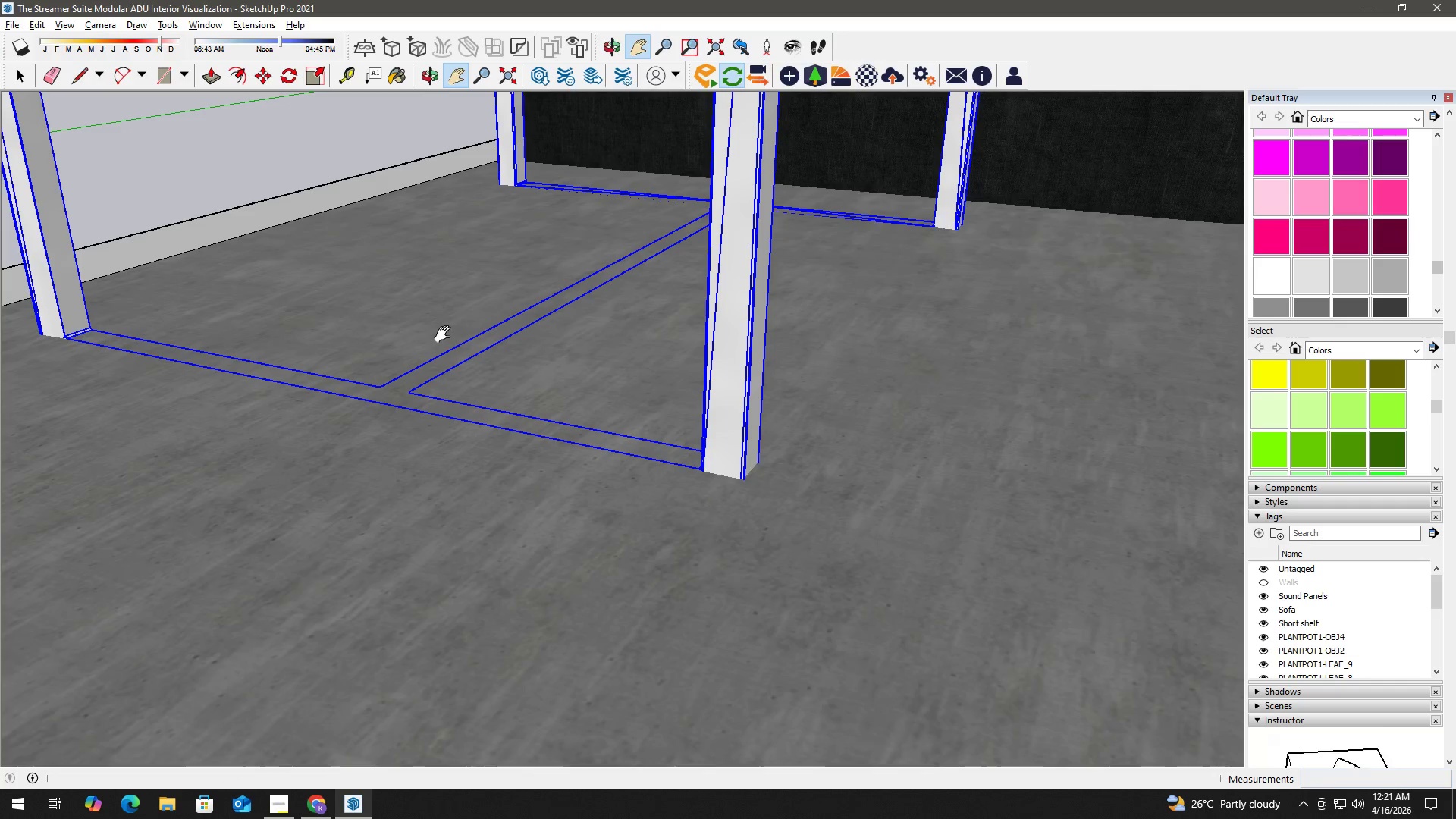 
scroll: coordinate [663, 477], scroll_direction: up, amount: 5.0
 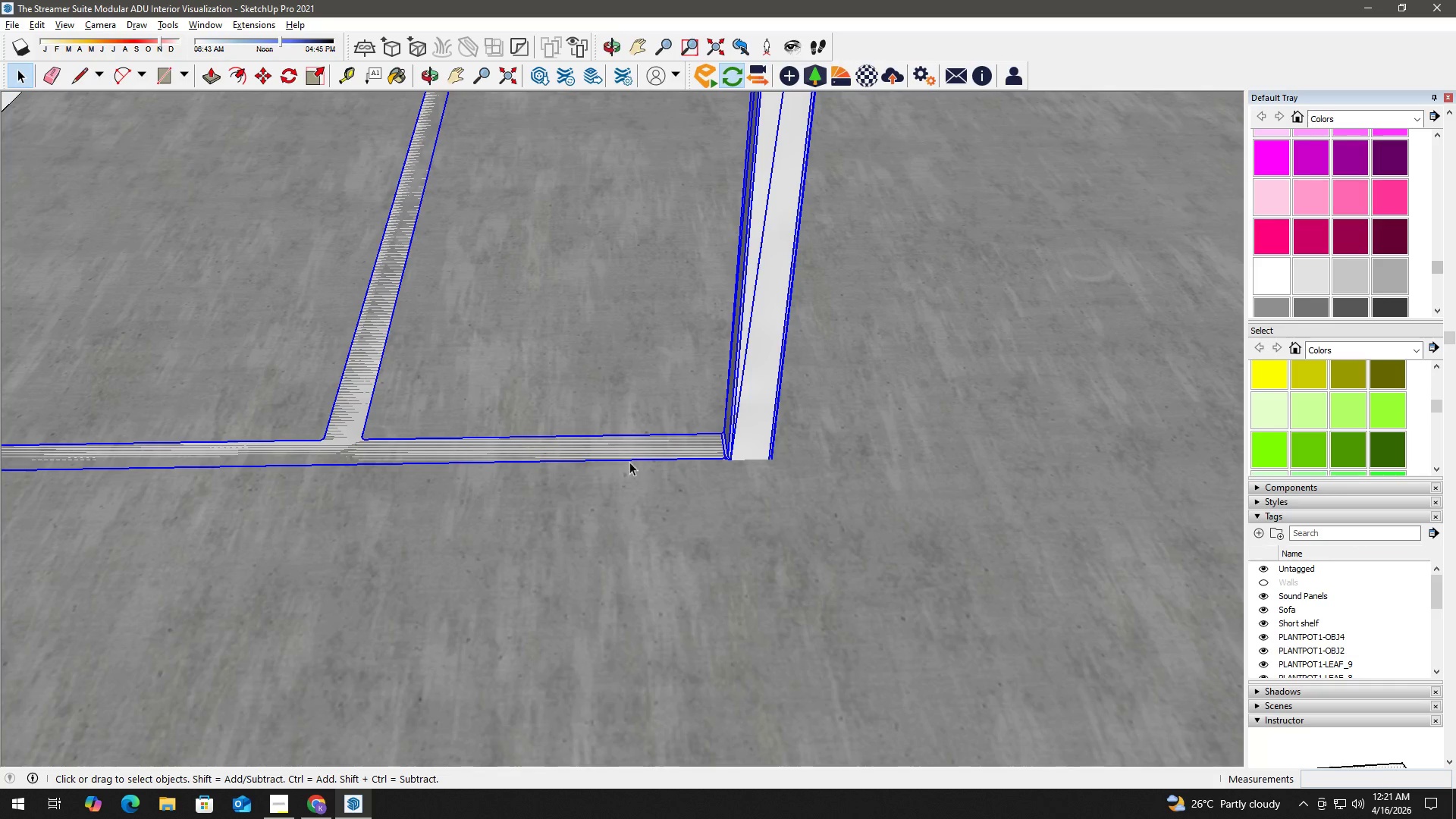 
key(H)
 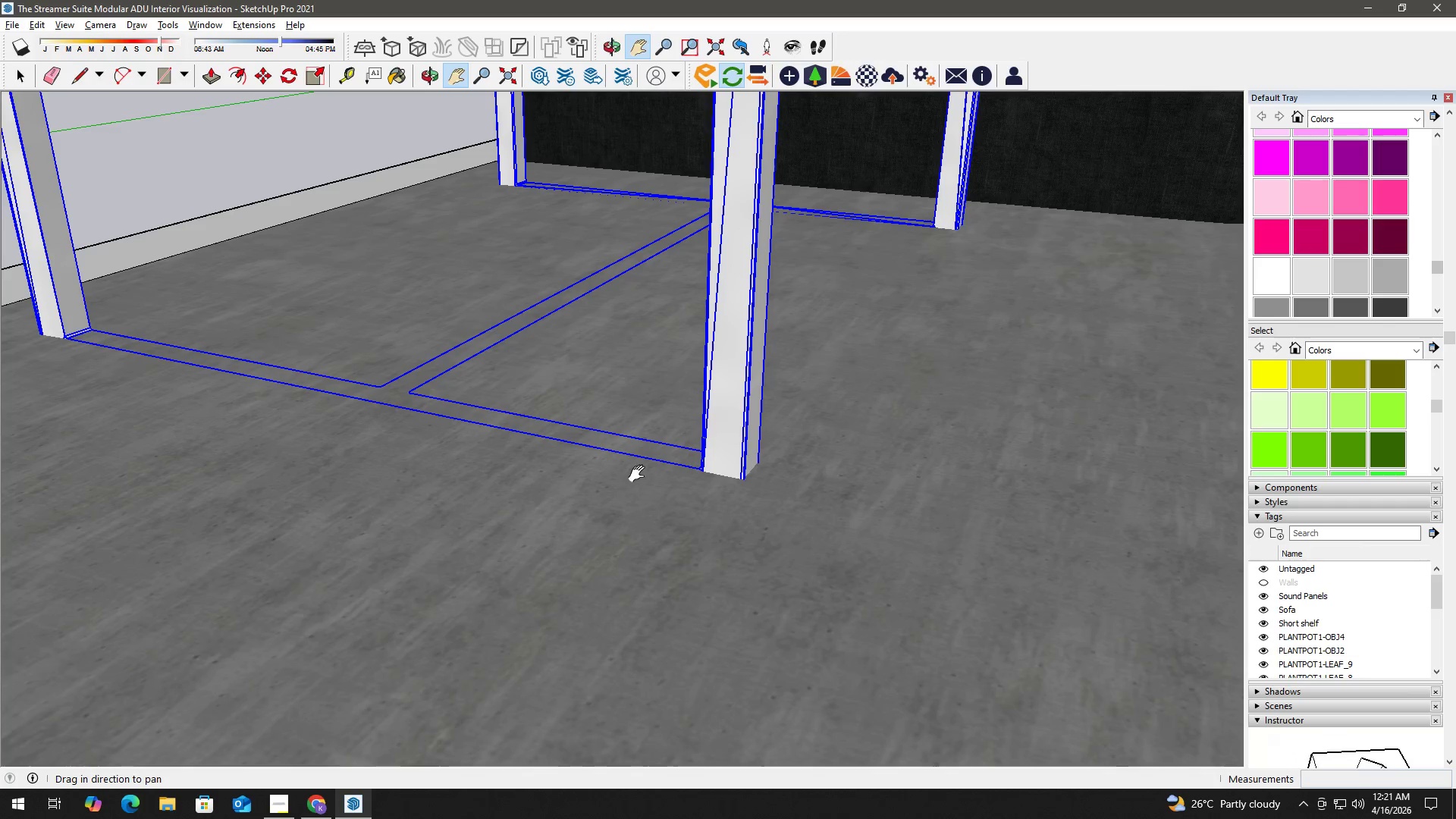 
scroll: coordinate [645, 475], scroll_direction: up, amount: 2.0
 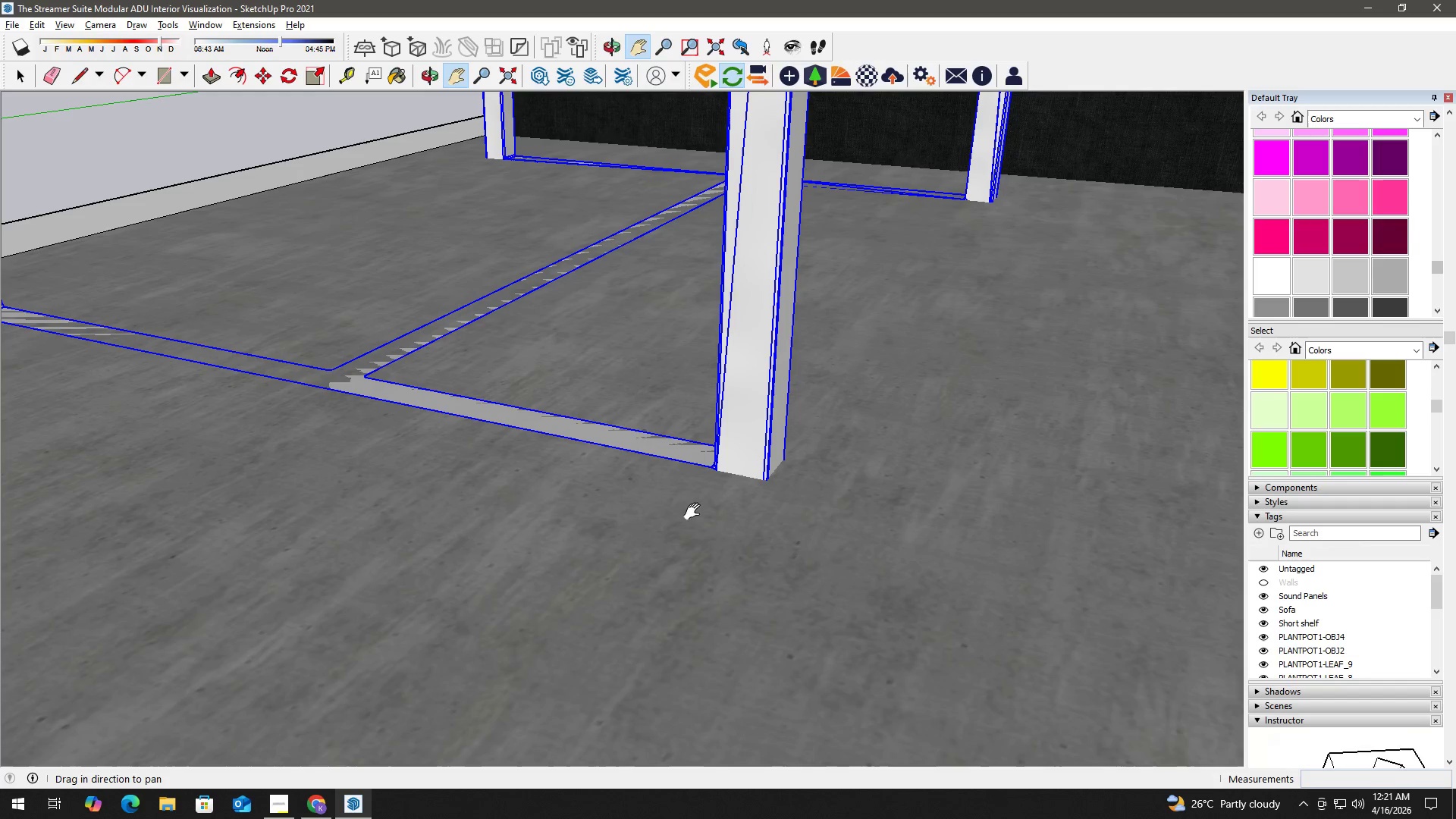 
key(M)
 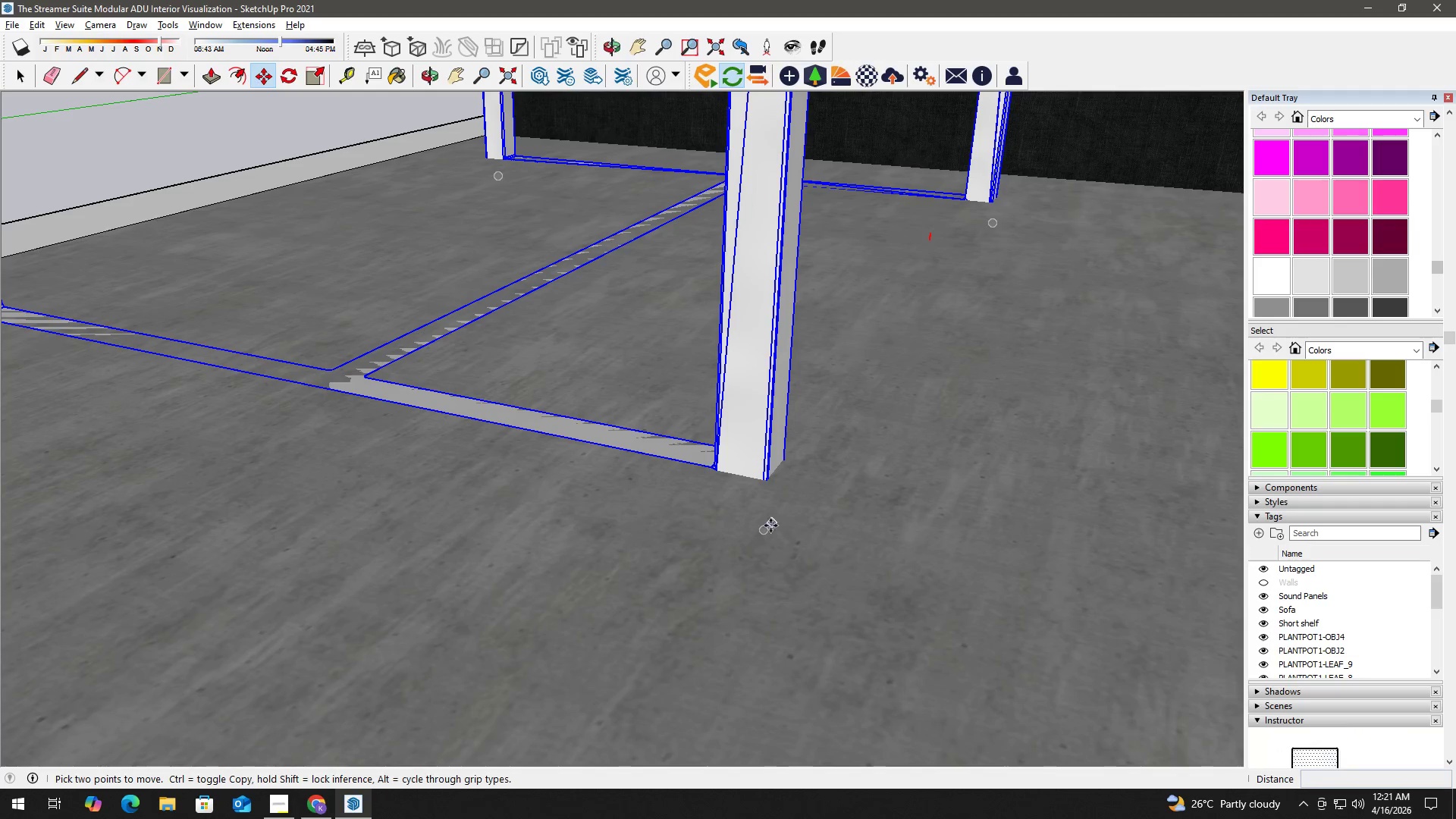 
left_click([765, 534])
 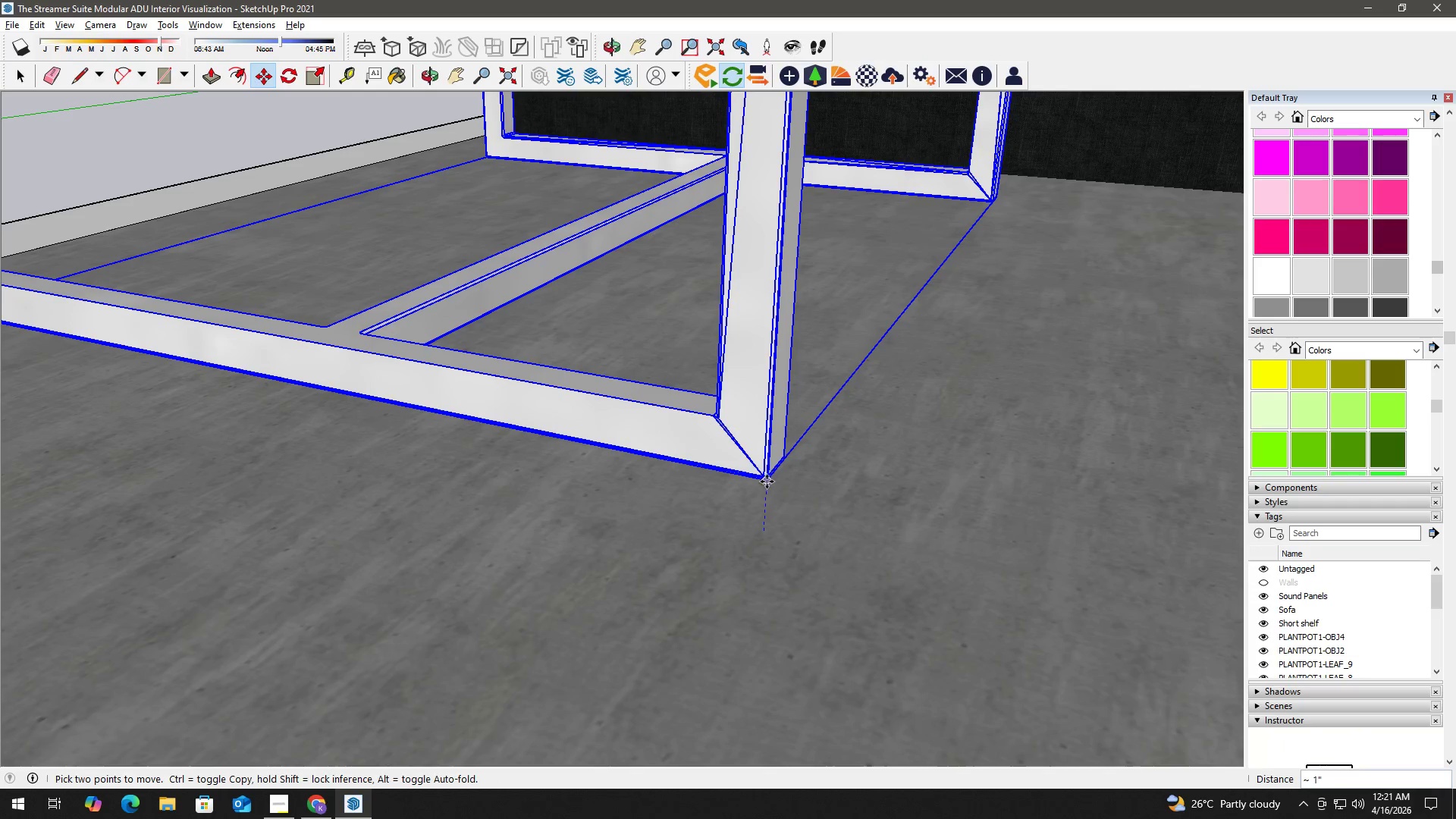 
left_click([767, 480])
 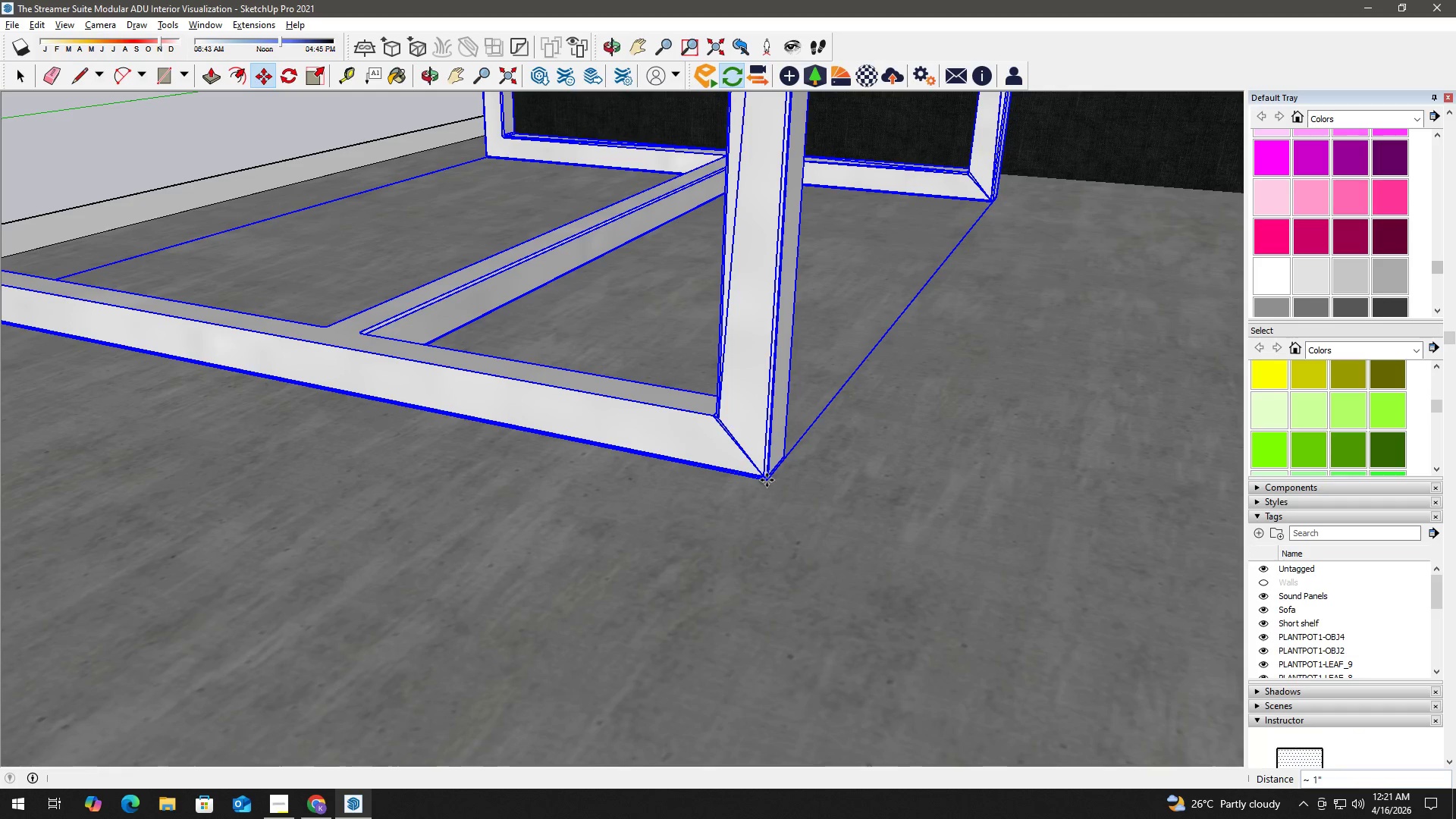 
key(Space)
 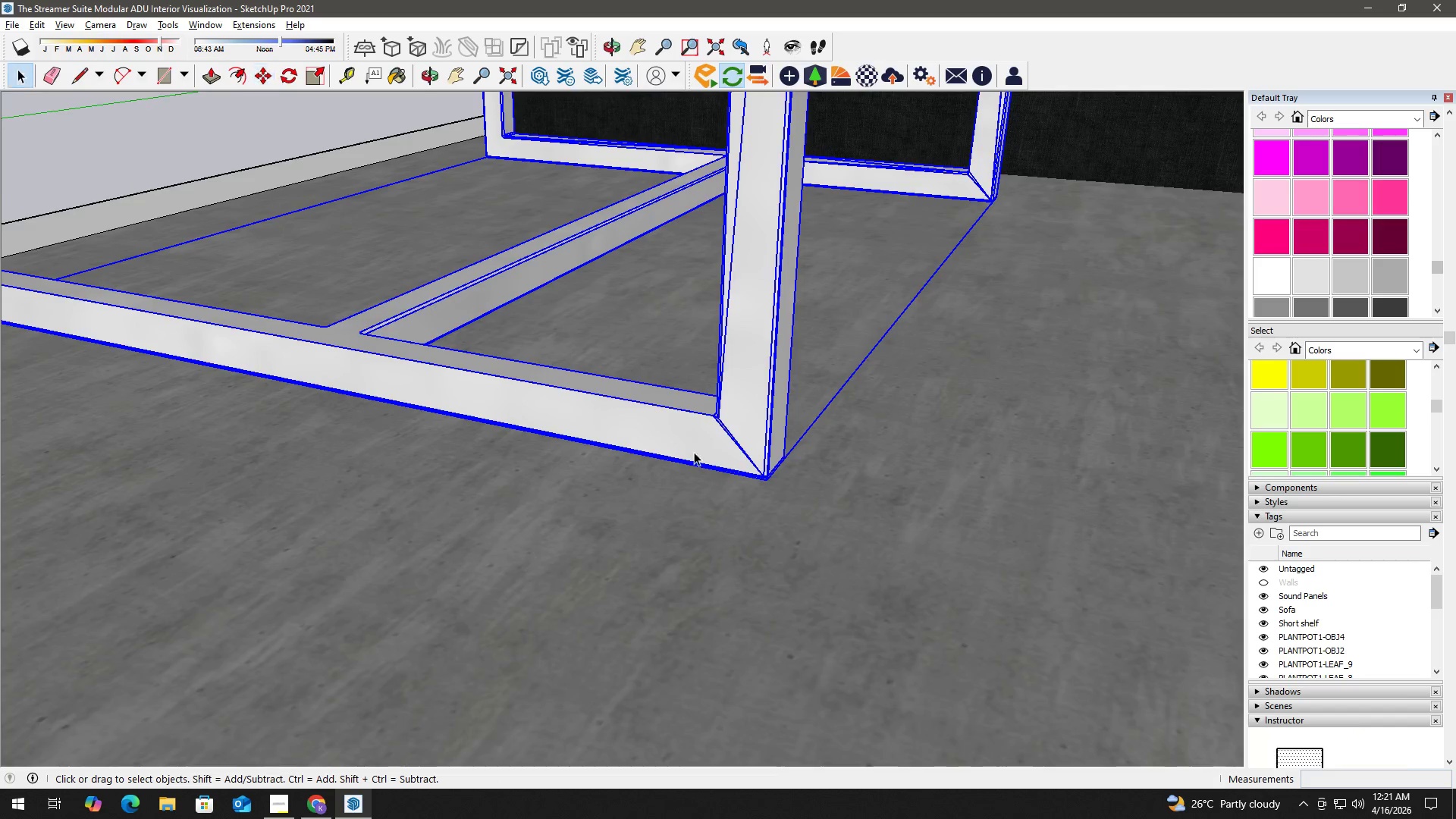 
scroll: coordinate [672, 502], scroll_direction: down, amount: 24.0
 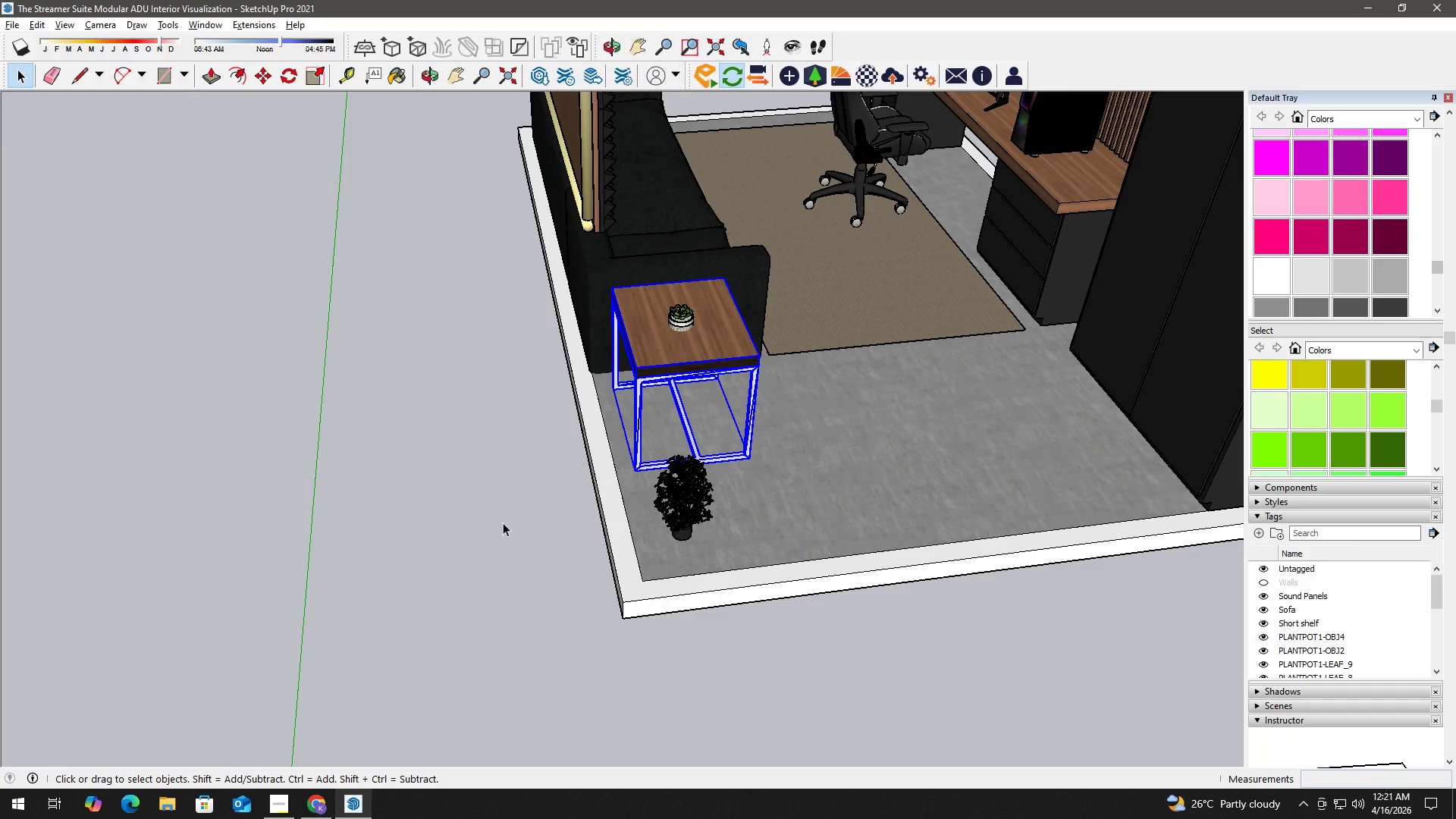 
left_click([428, 514])
 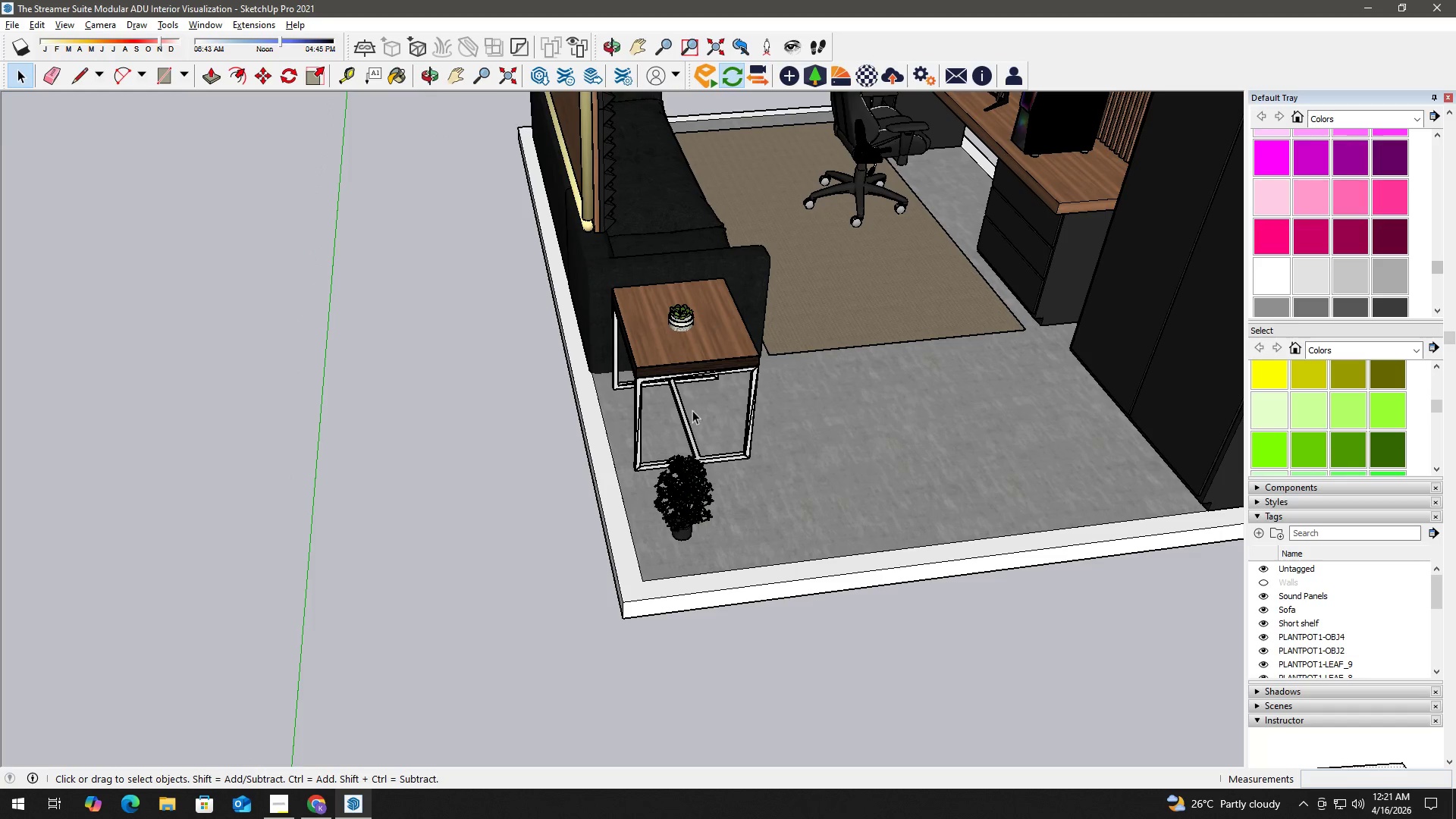 
left_click([672, 314])
 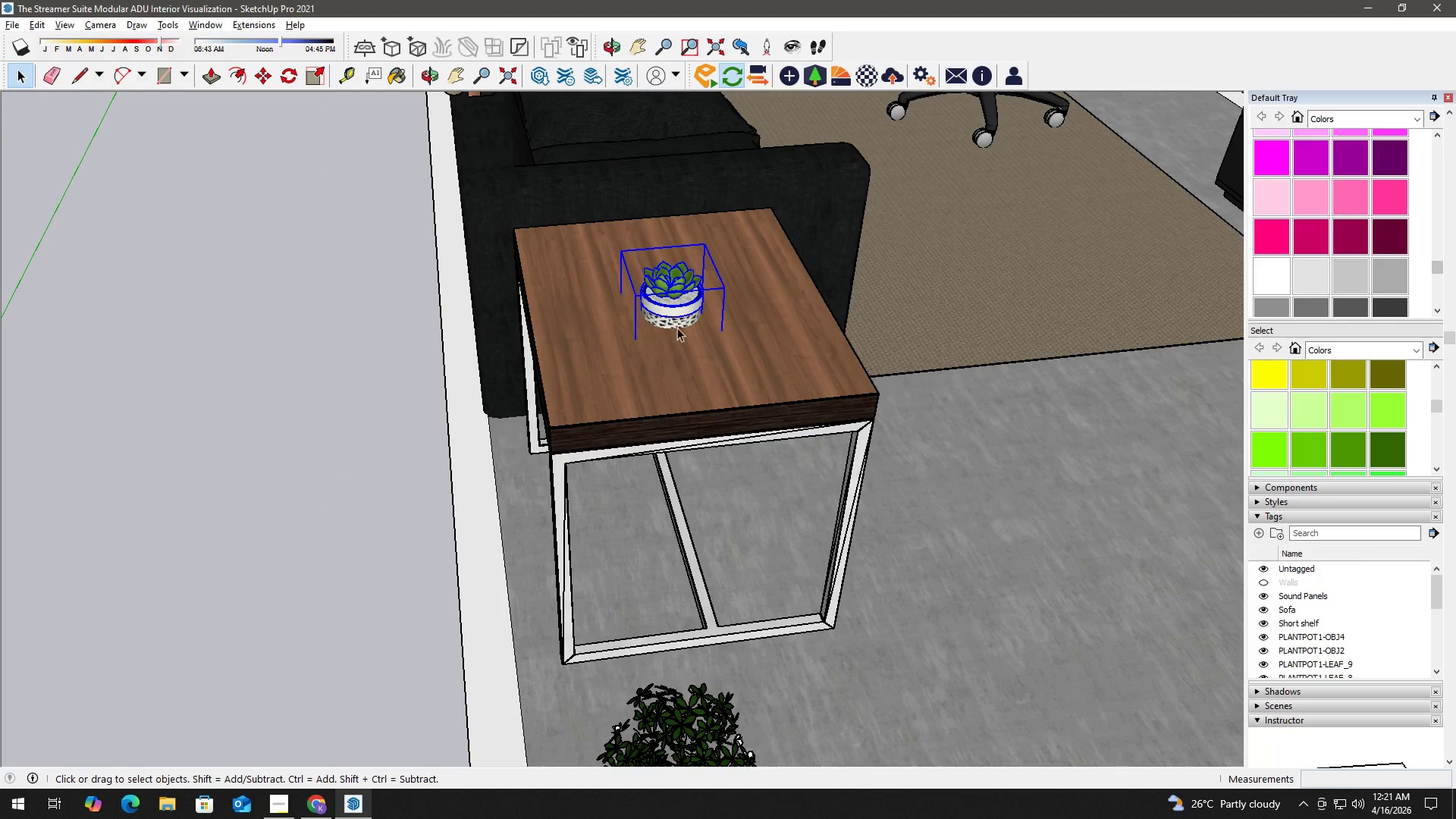 
scroll: coordinate [687, 340], scroll_direction: up, amount: 13.0
 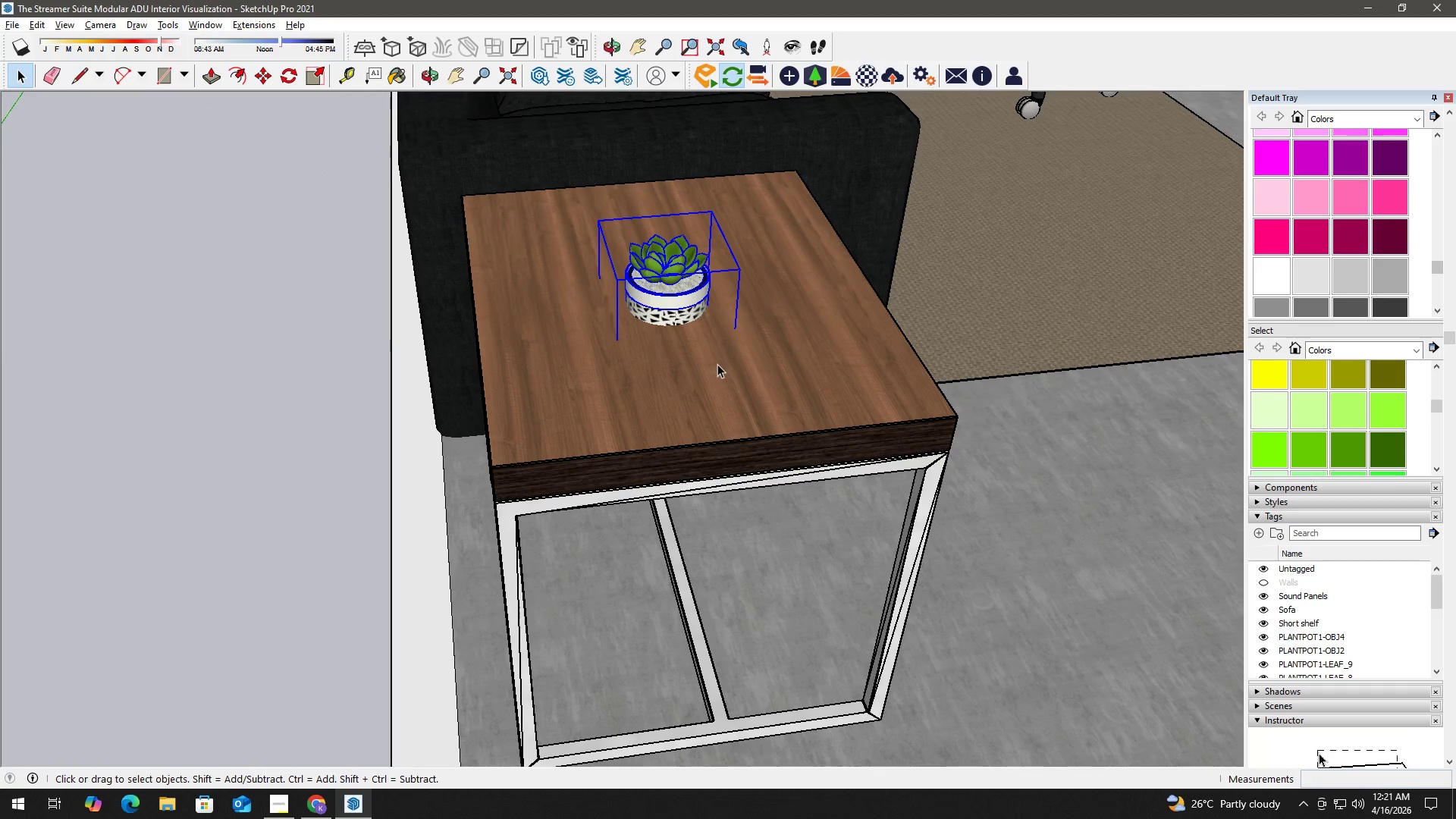 
key(M)
 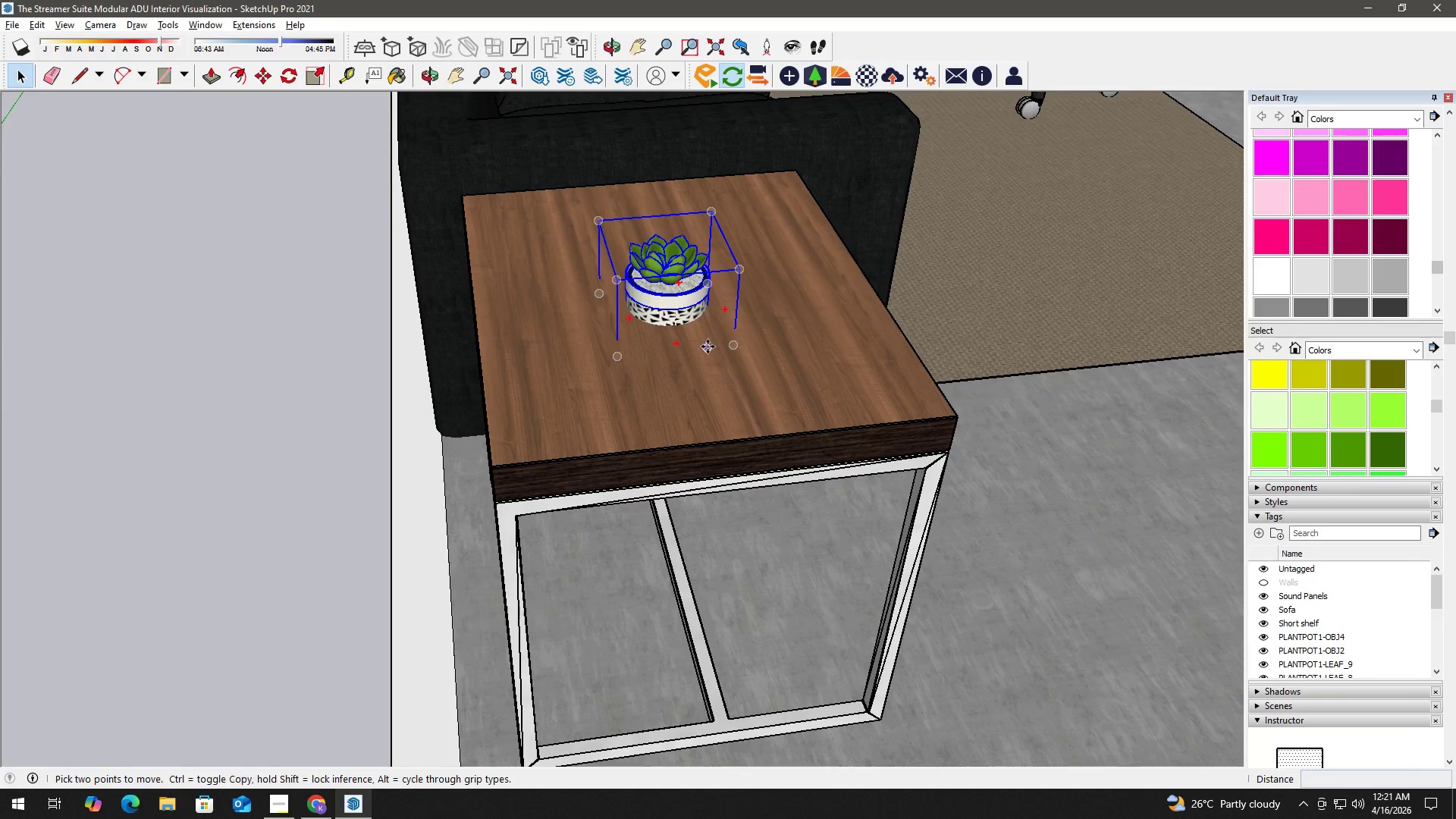 
scroll: coordinate [708, 346], scroll_direction: up, amount: 3.0
 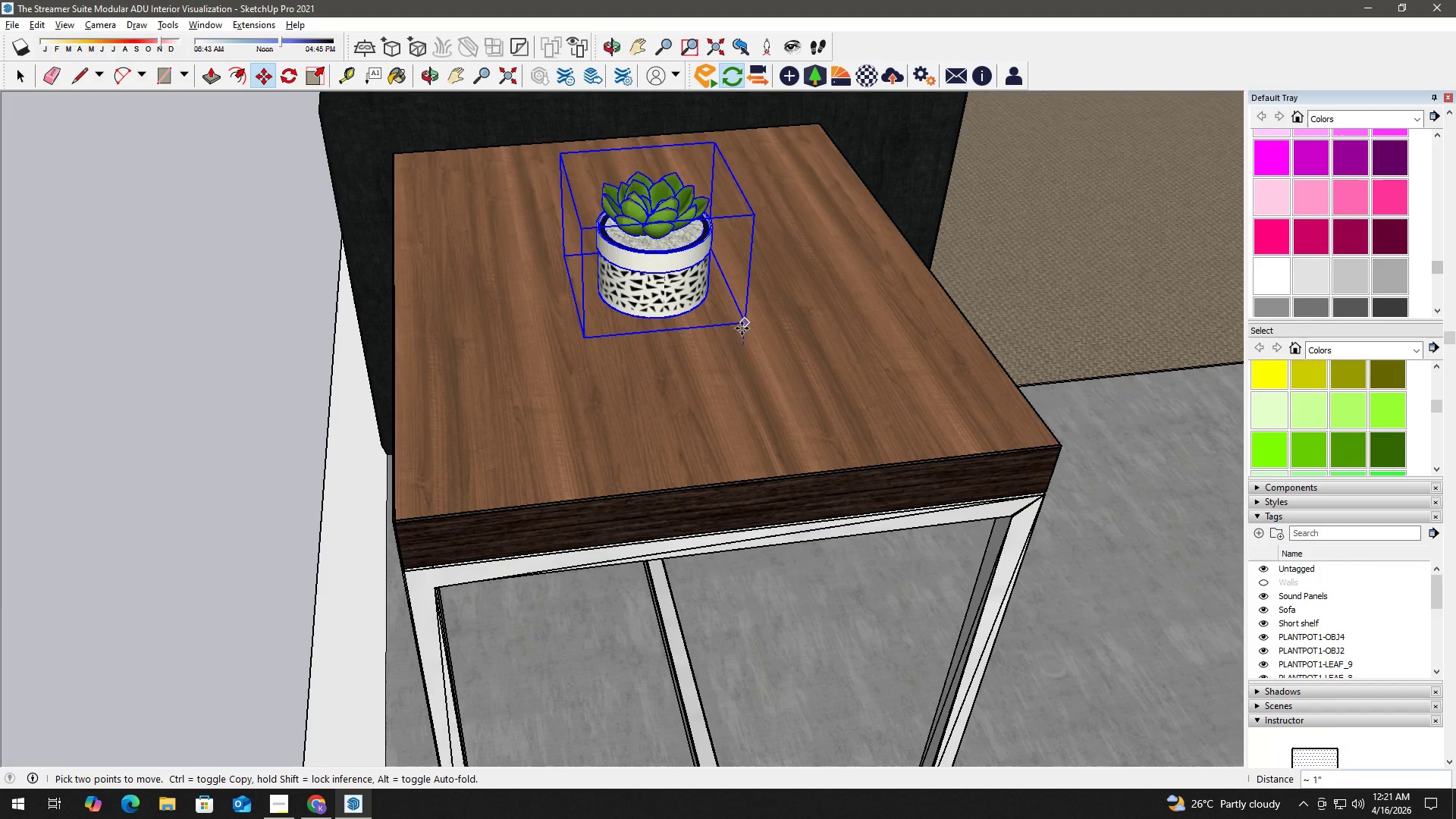 
left_click([743, 322])
 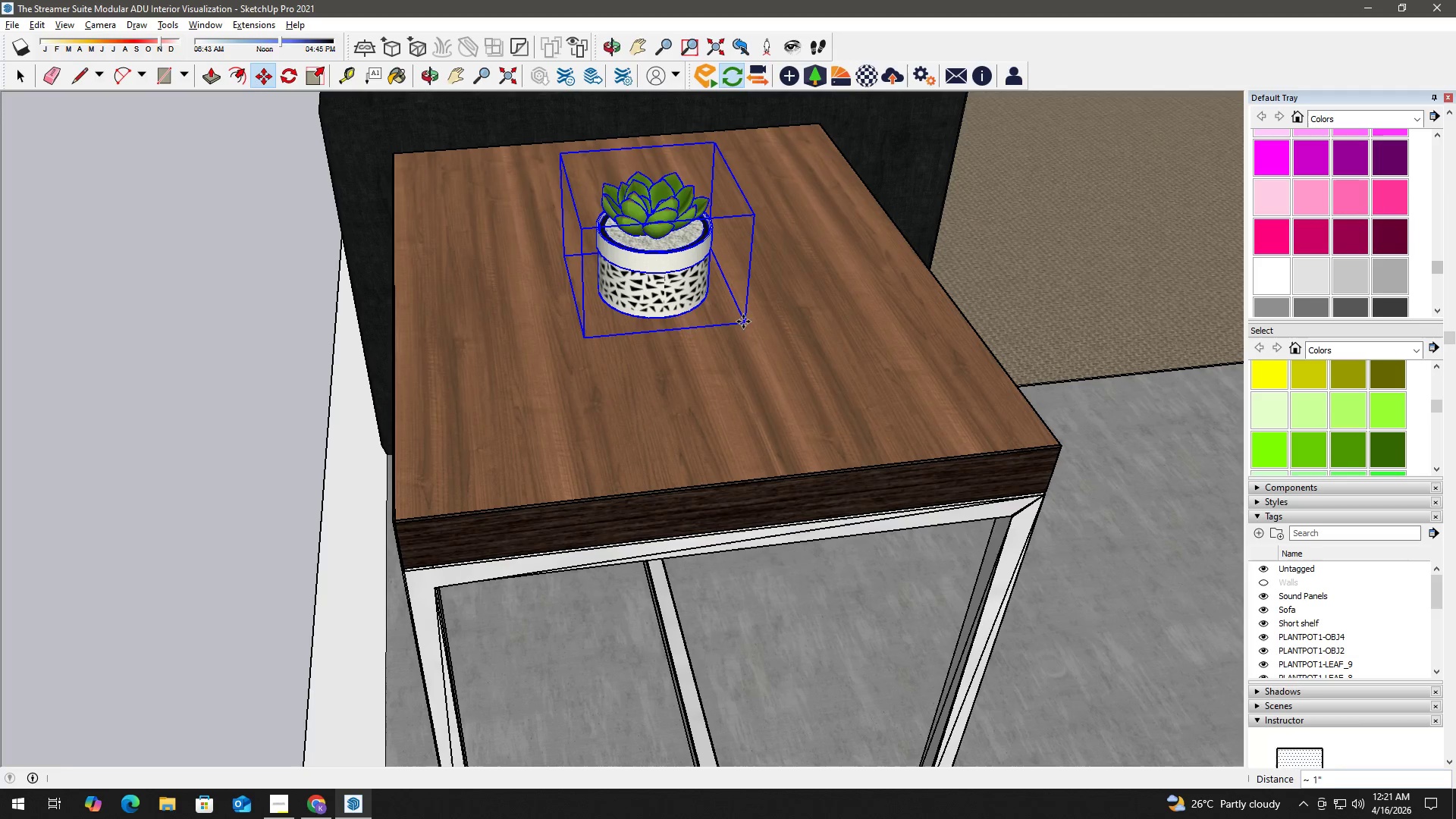 
key(Space)
 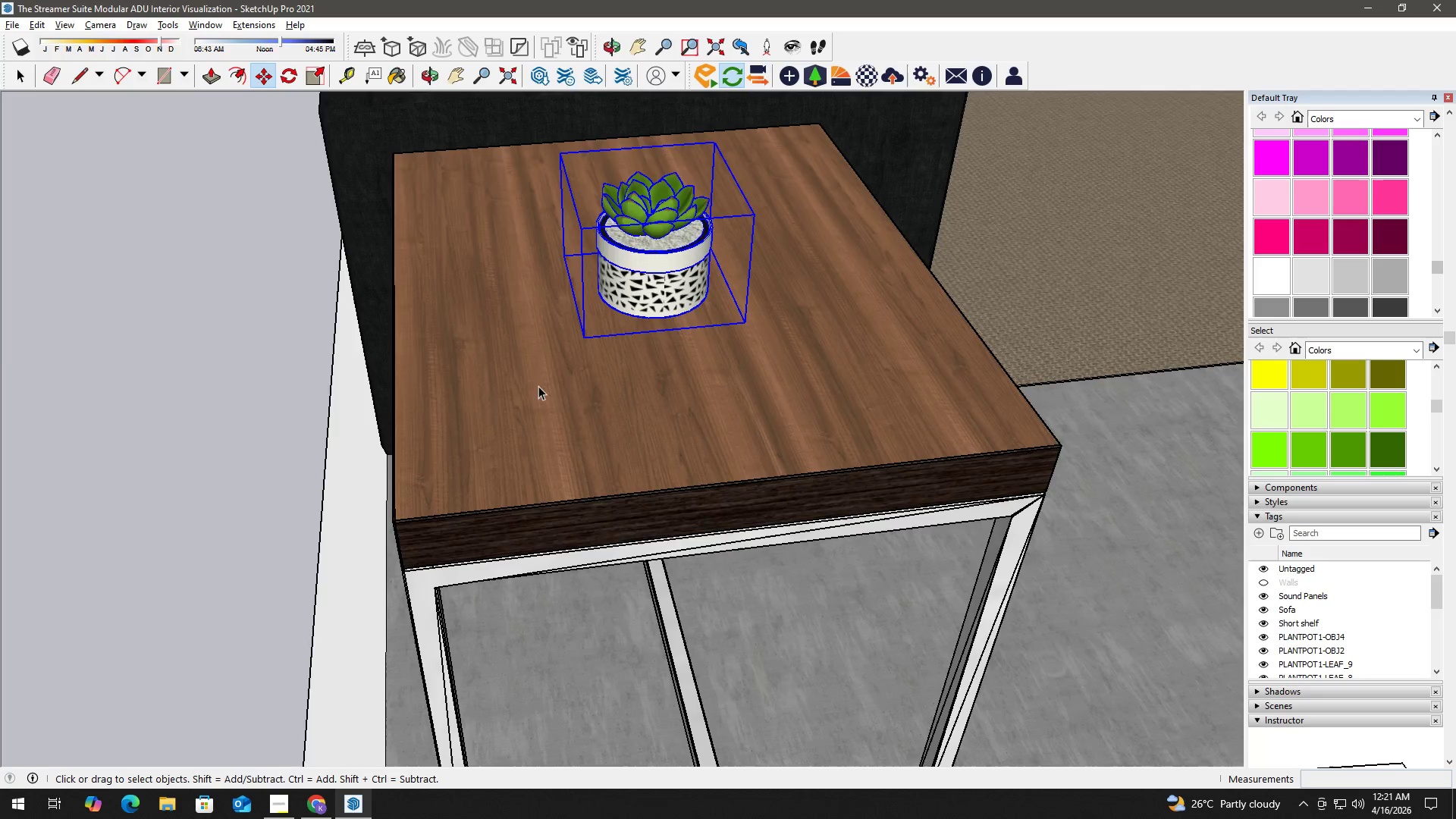 
key(H)
 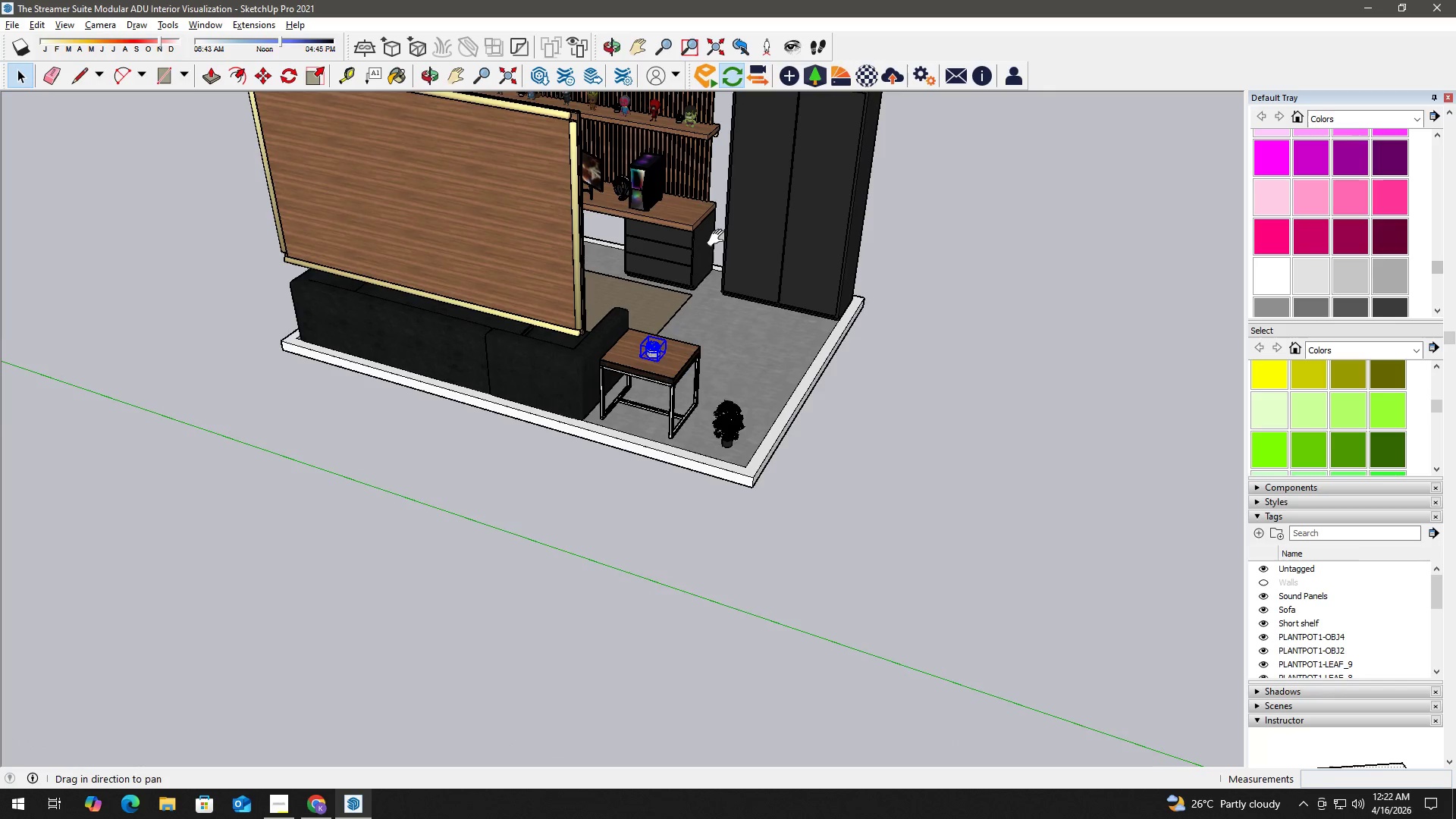 
left_click_drag(start_coordinate=[719, 239], to_coordinate=[610, 488])
 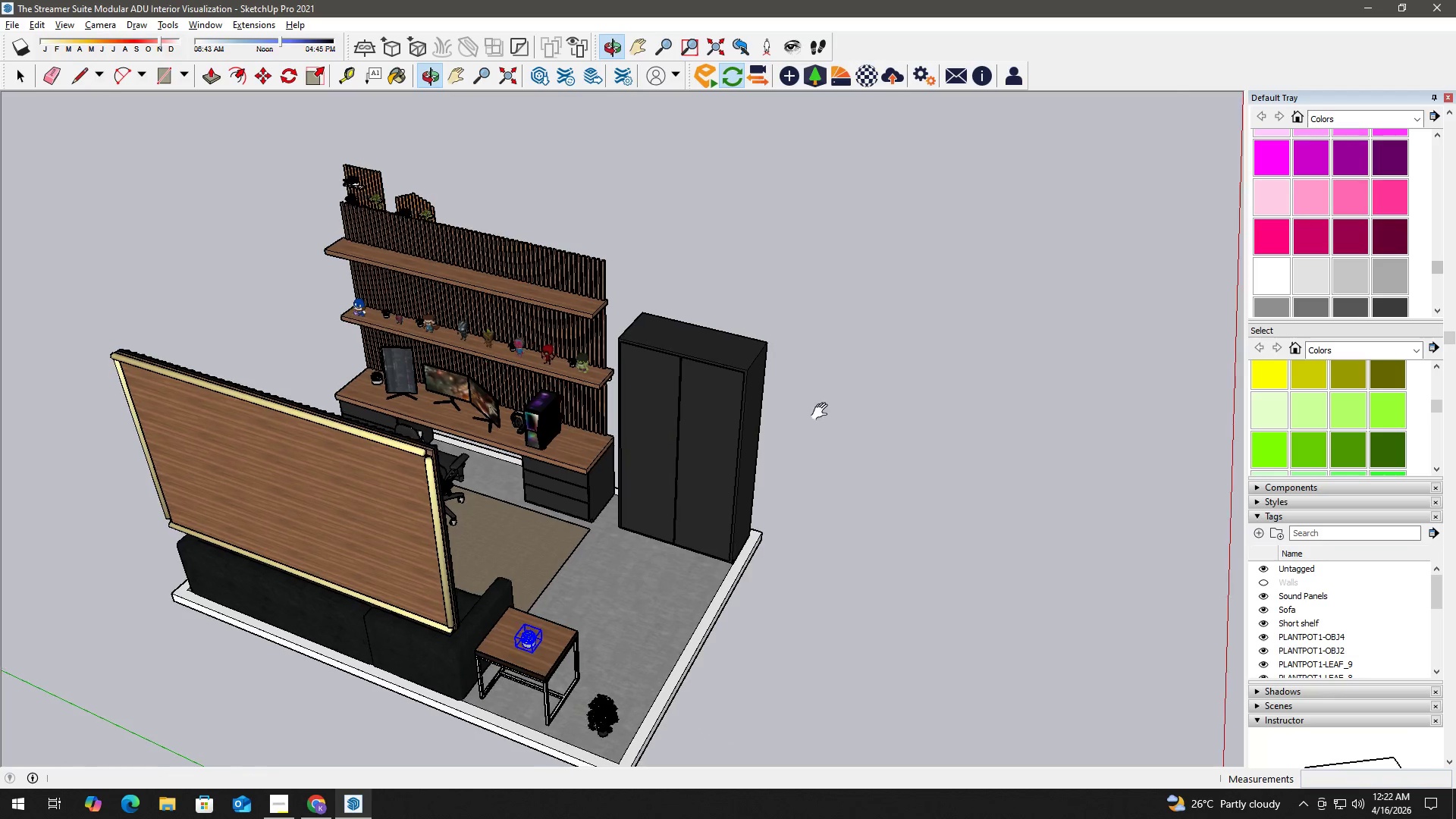 
scroll: coordinate [667, 370], scroll_direction: down, amount: 39.0
 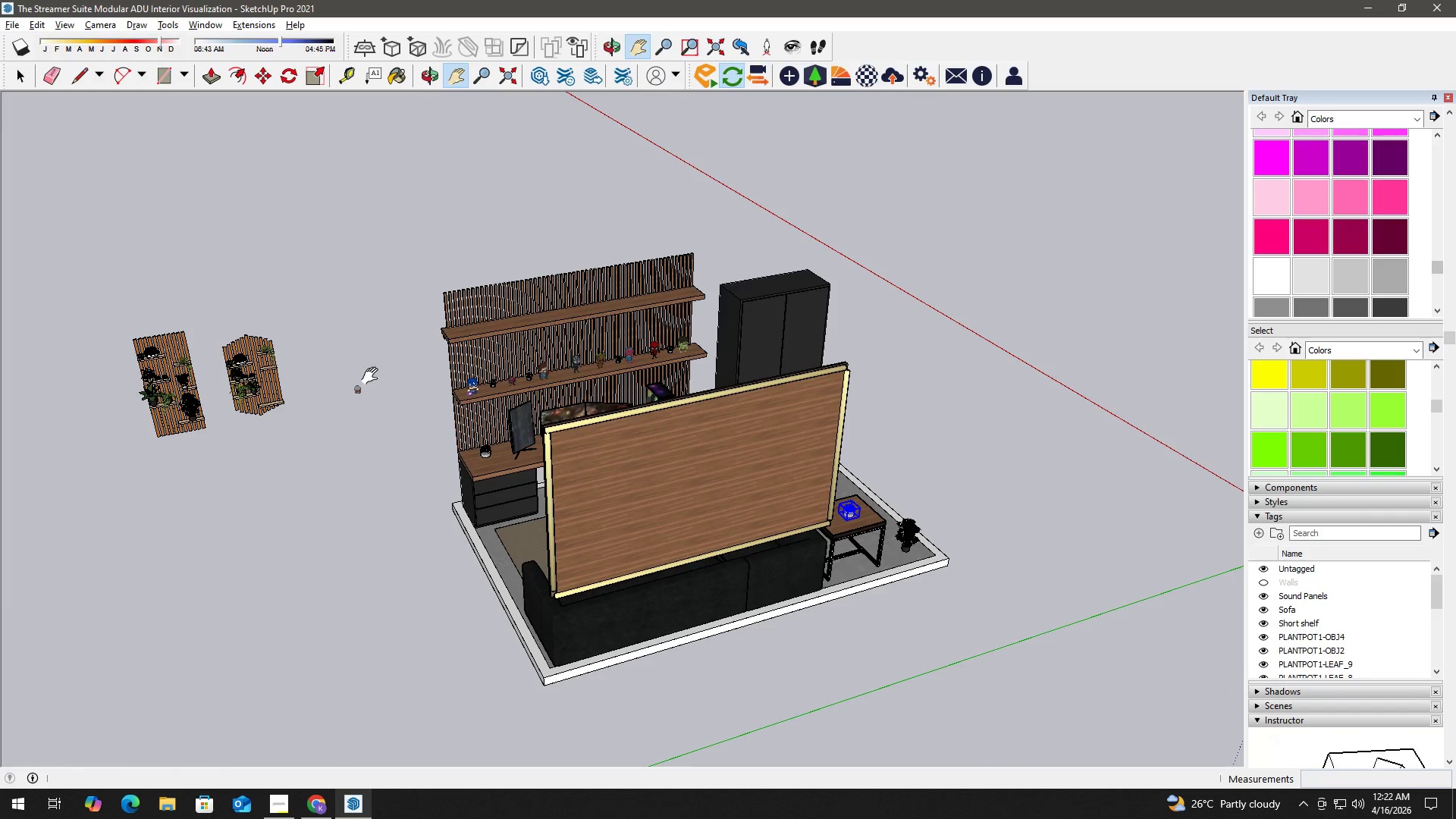 
key(Space)
 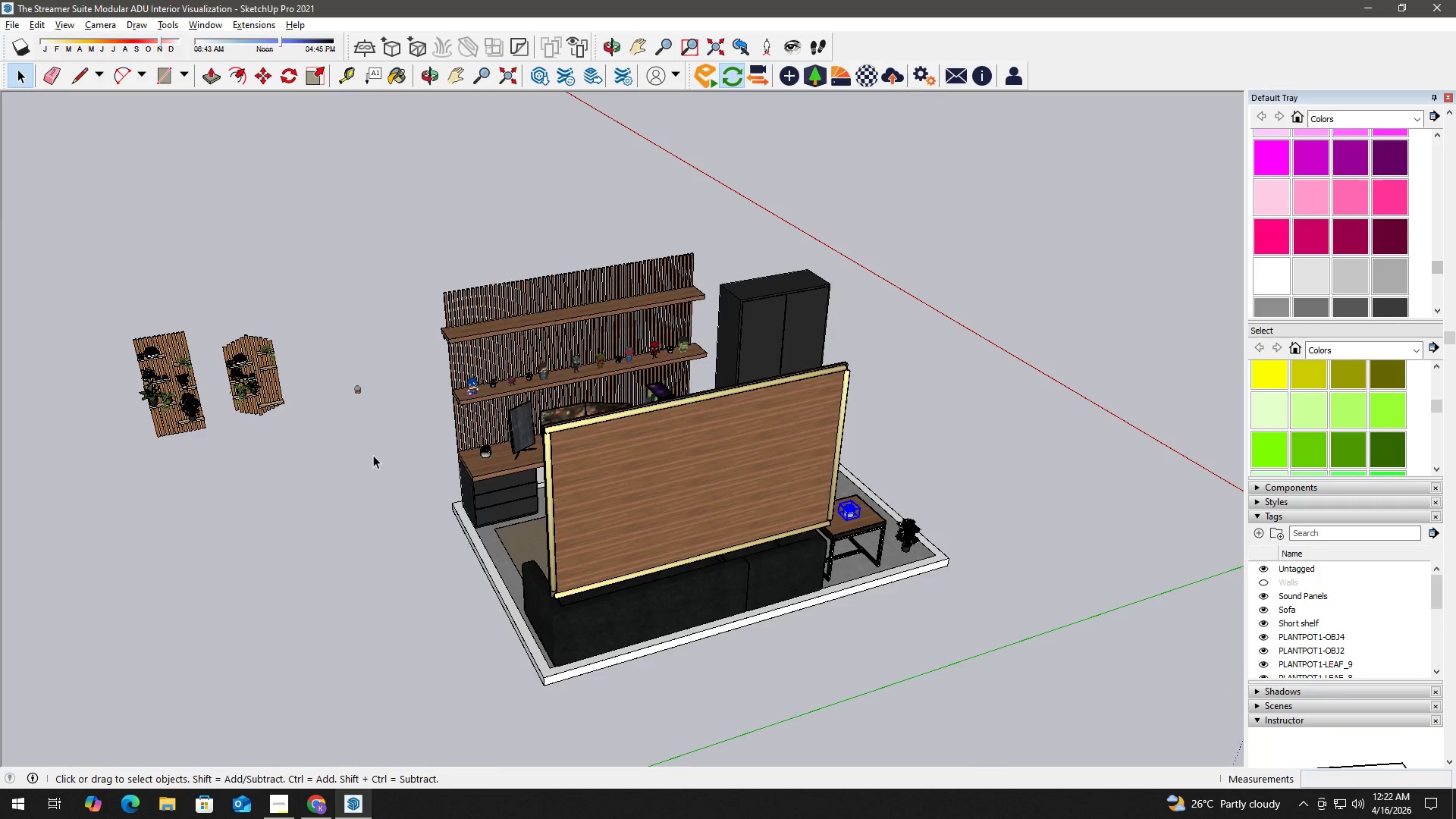 
left_click_drag(start_coordinate=[387, 474], to_coordinate=[53, 277])
 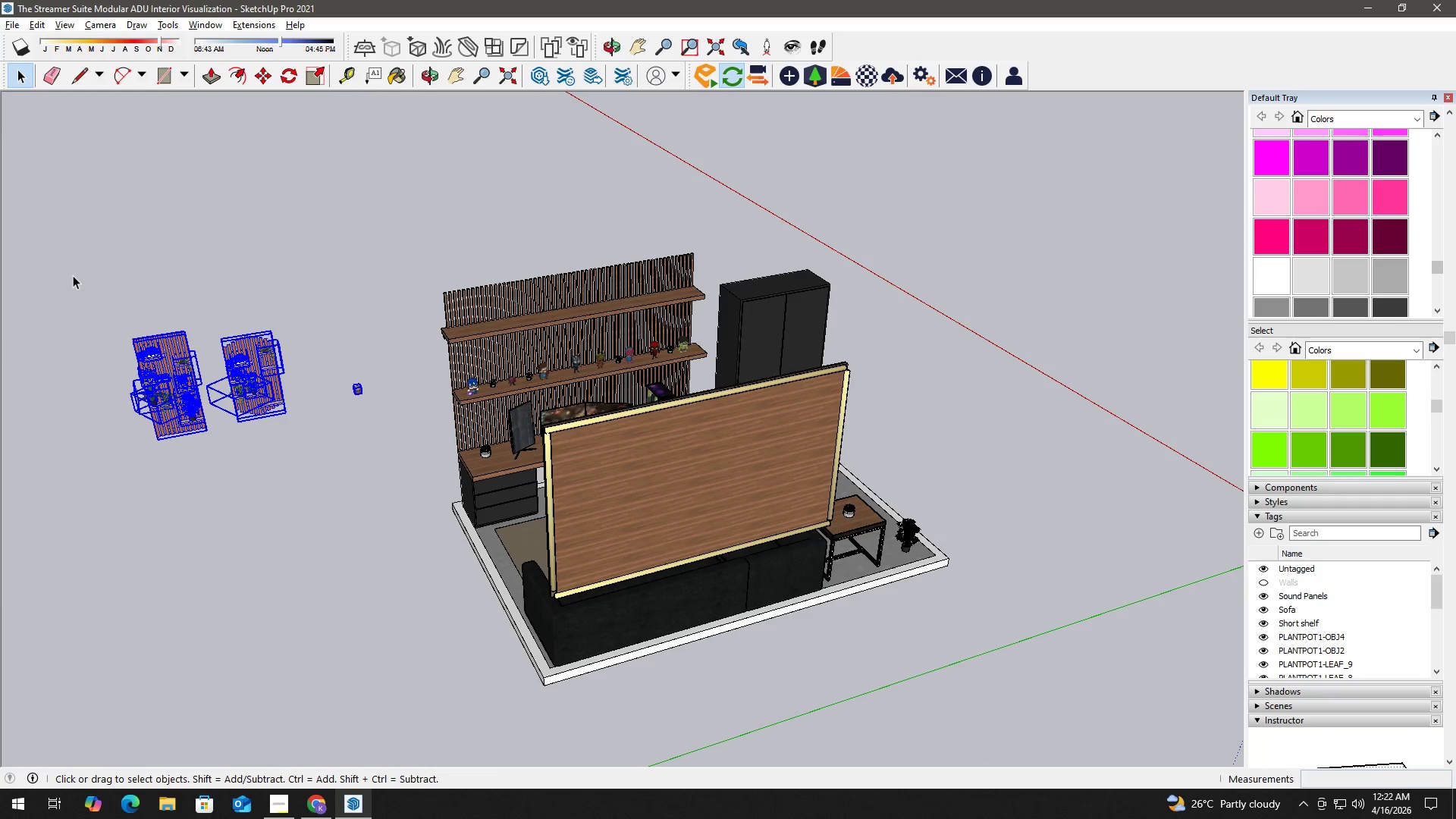 
key(Delete)
 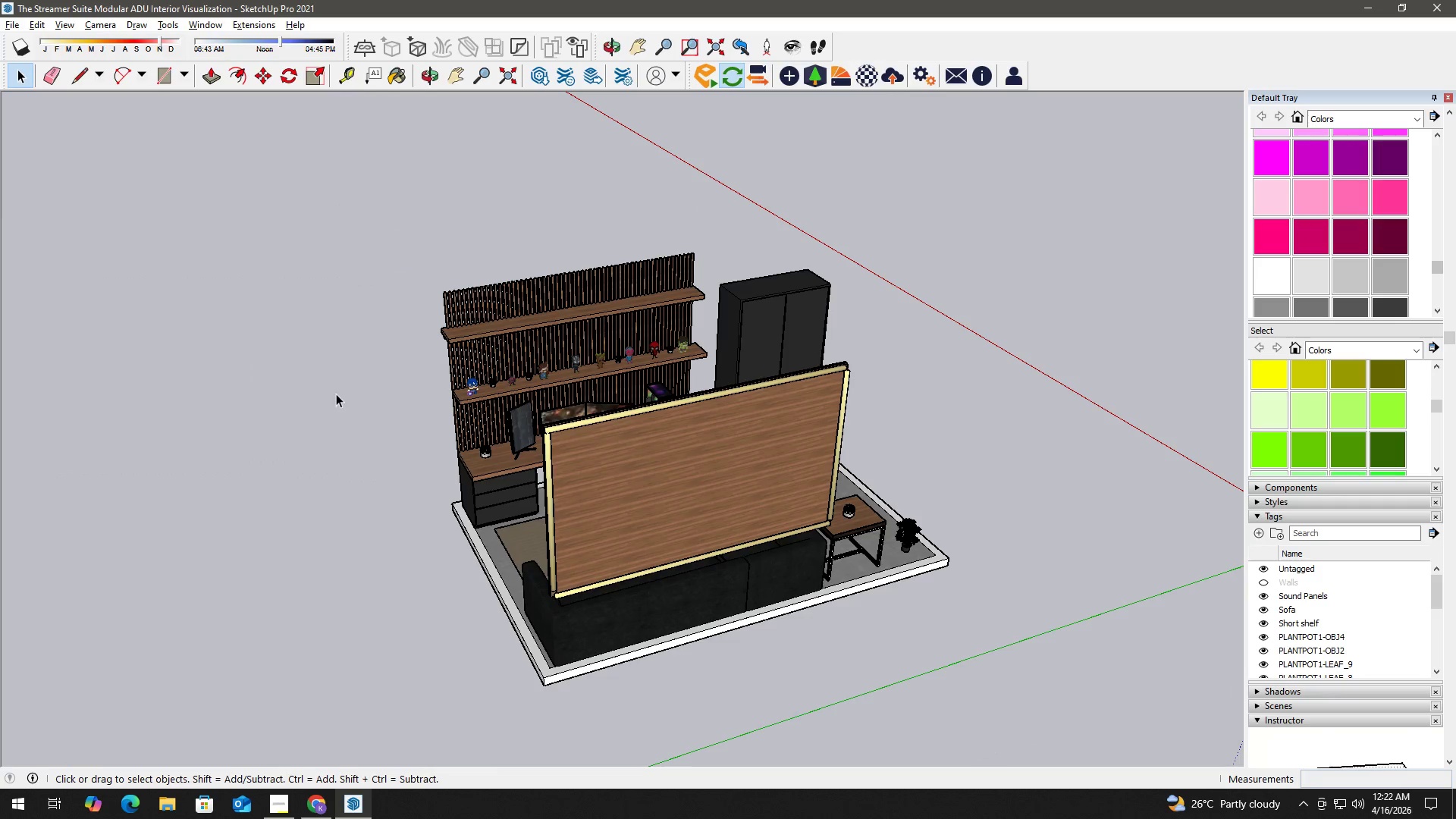 
key(Alt+Tab)
 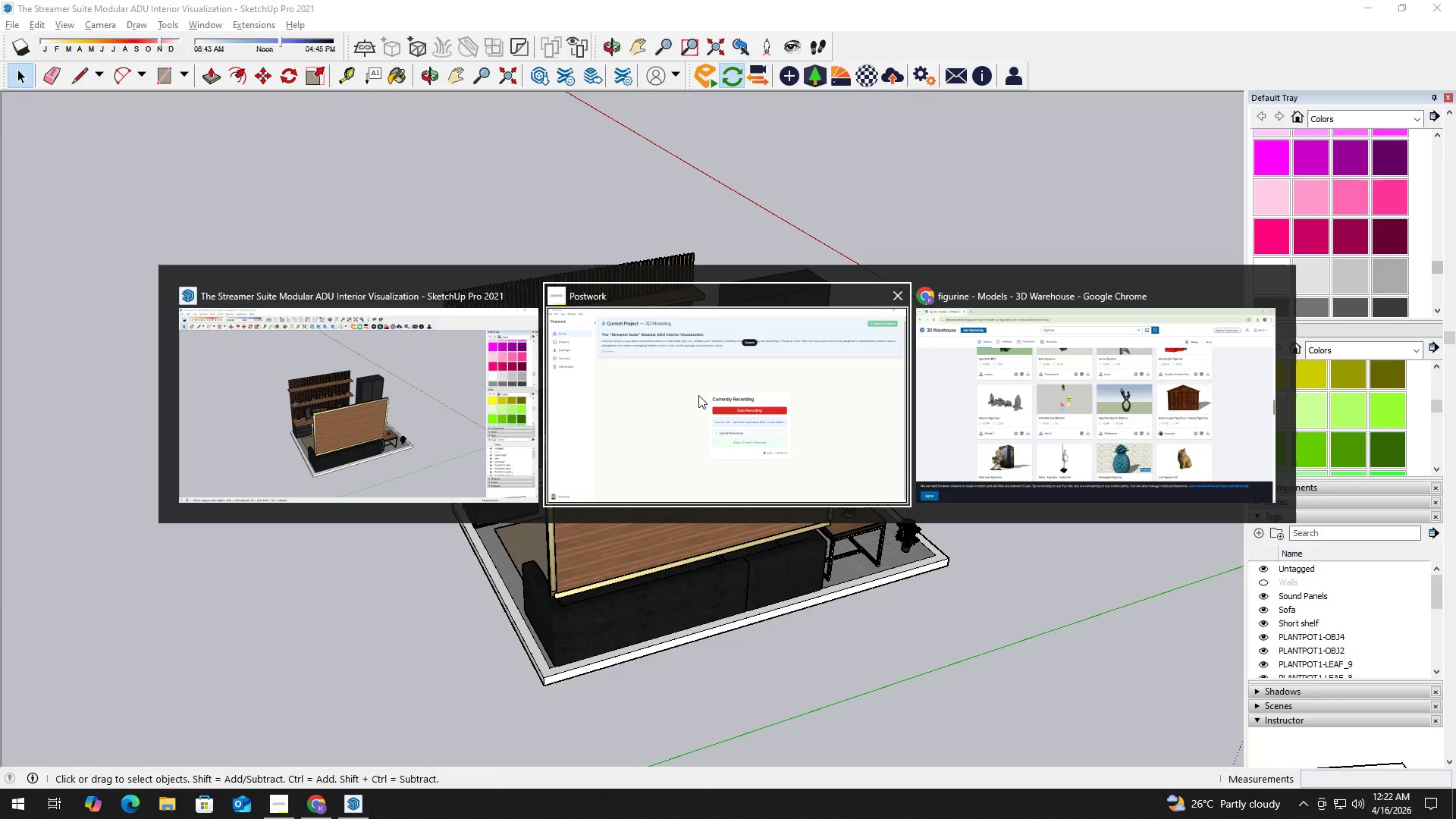 
left_click([698, 395])